 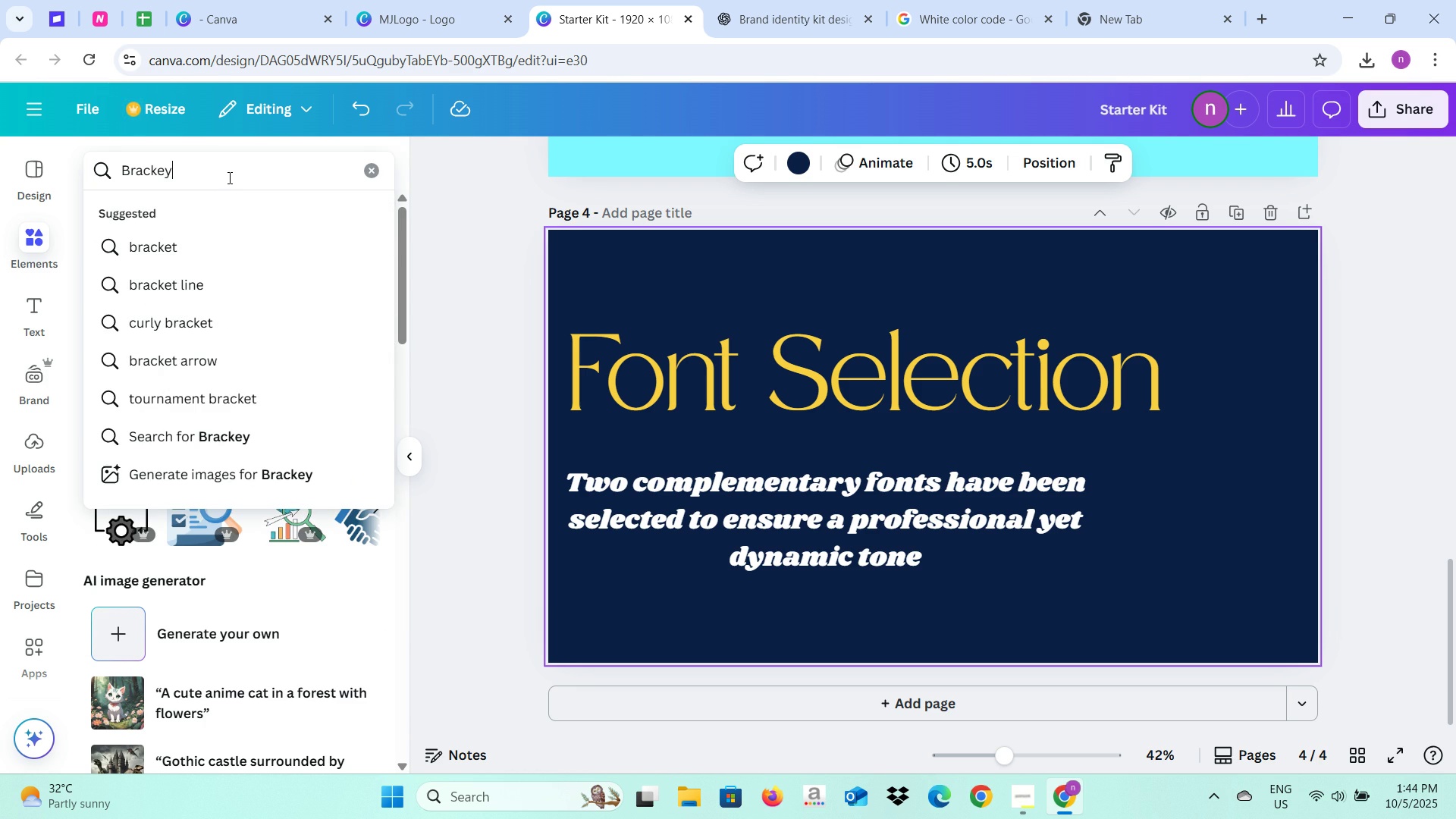 
key(Enter)
 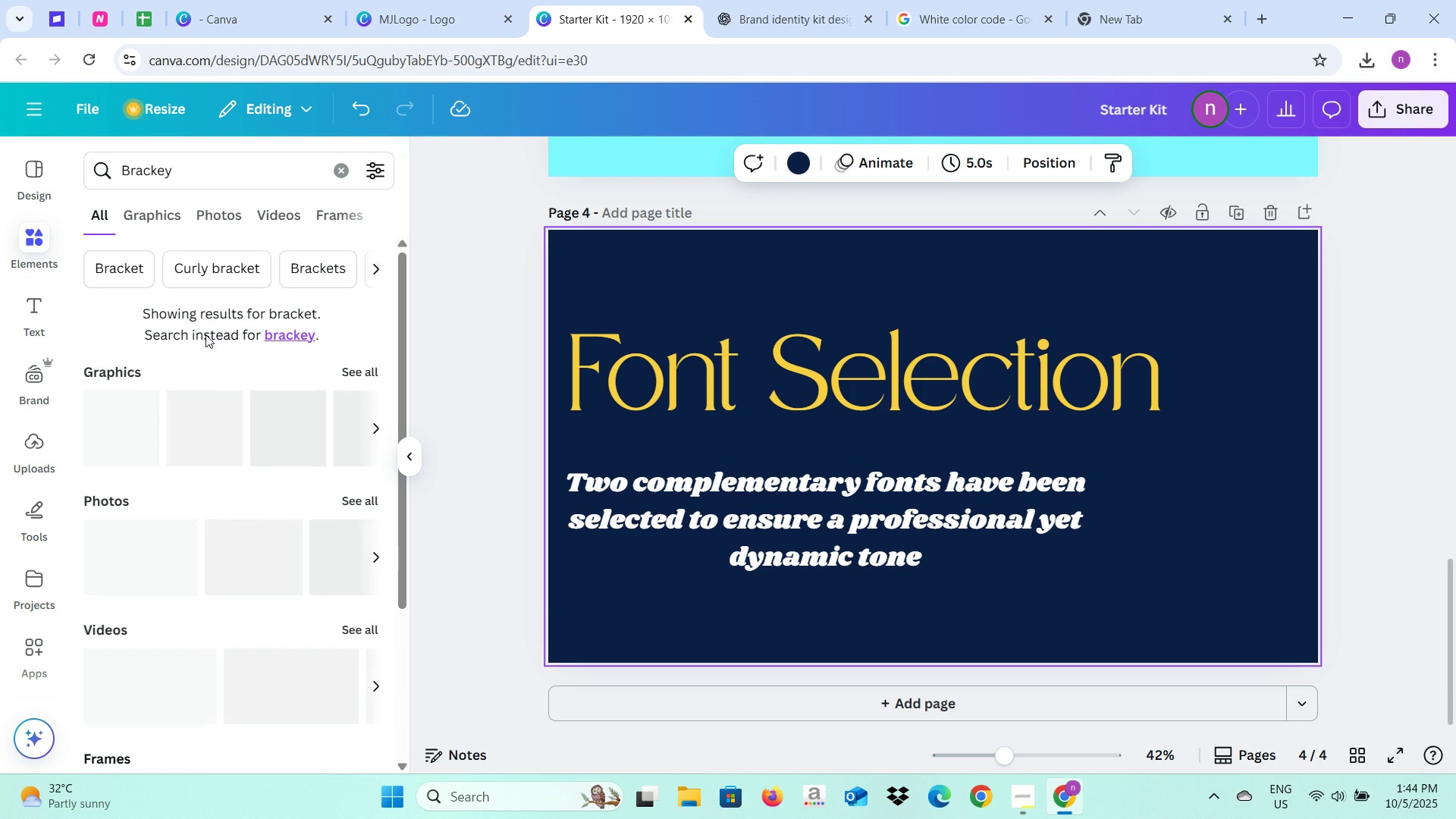 
mouse_move([240, 430])
 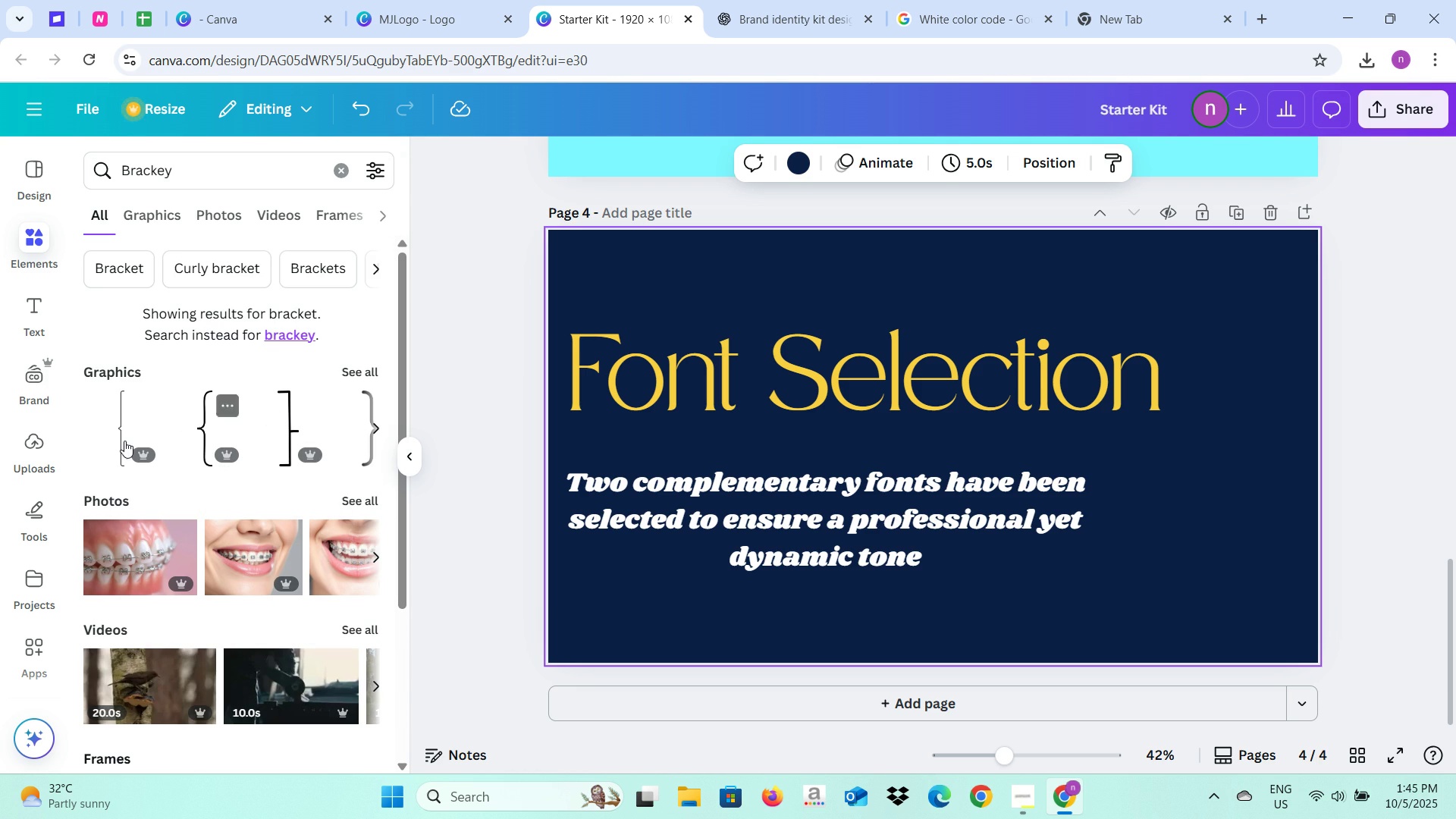 
left_click([123, 441])
 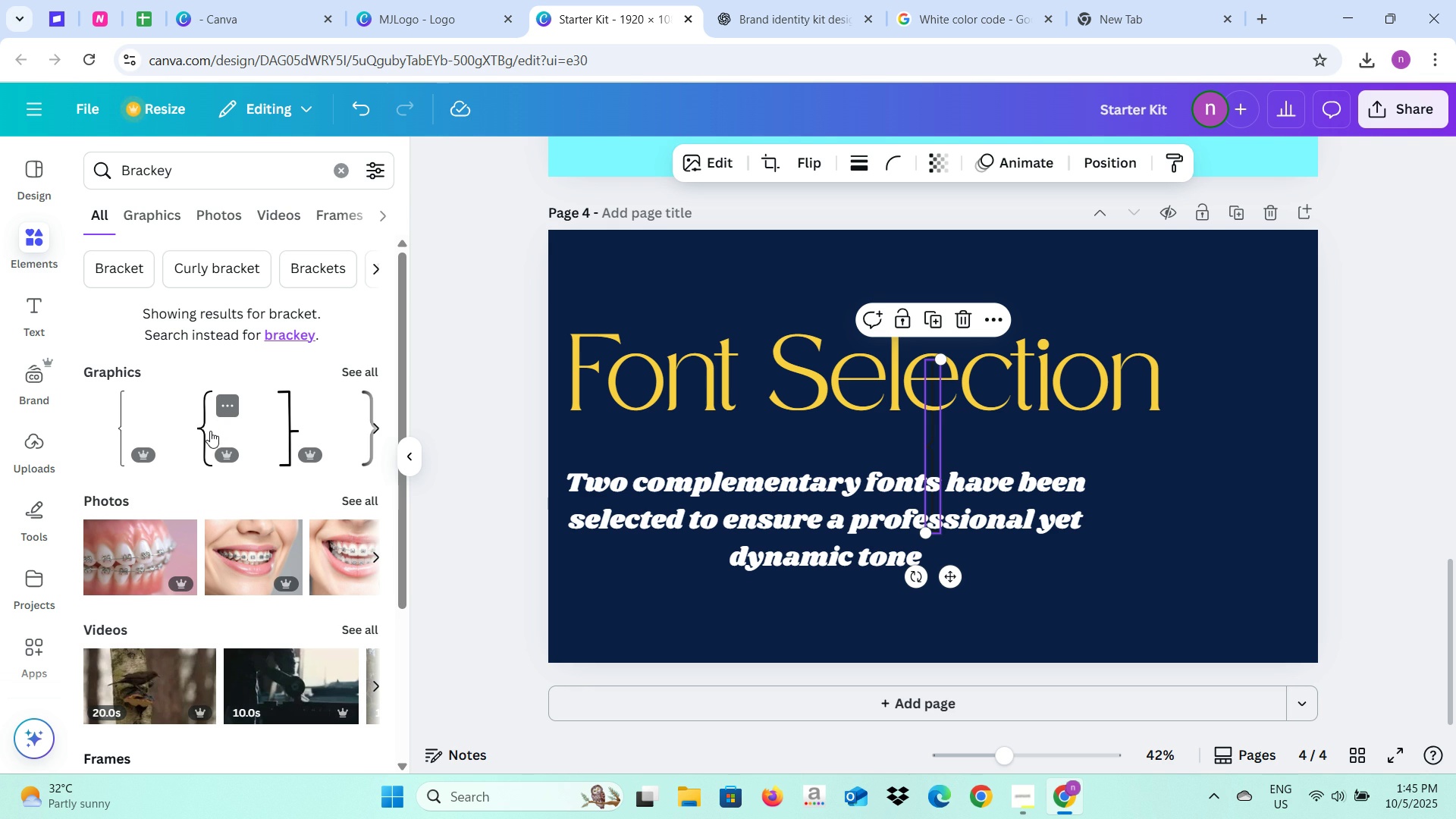 
left_click([210, 431])
 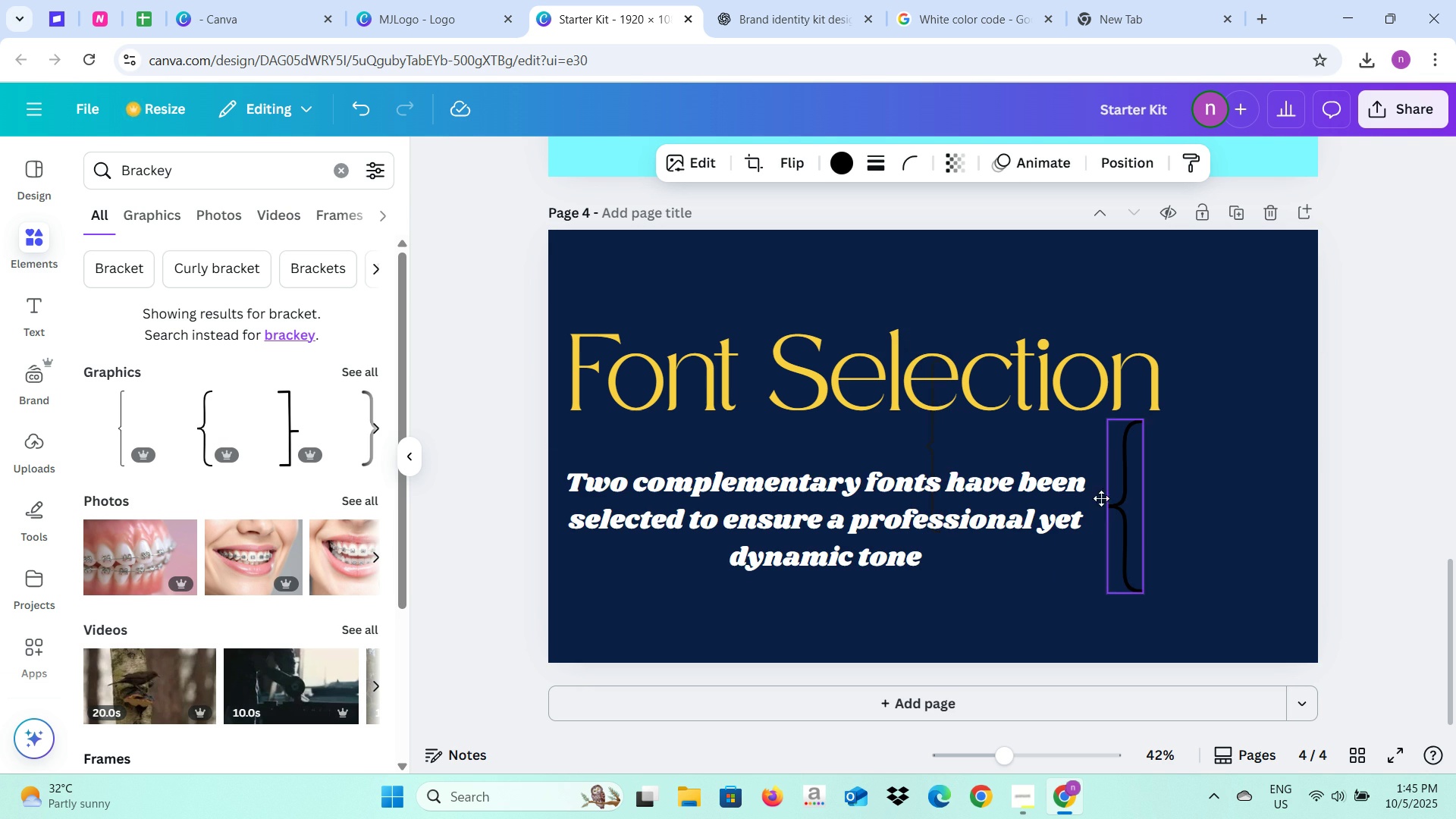 
left_click([933, 443])
 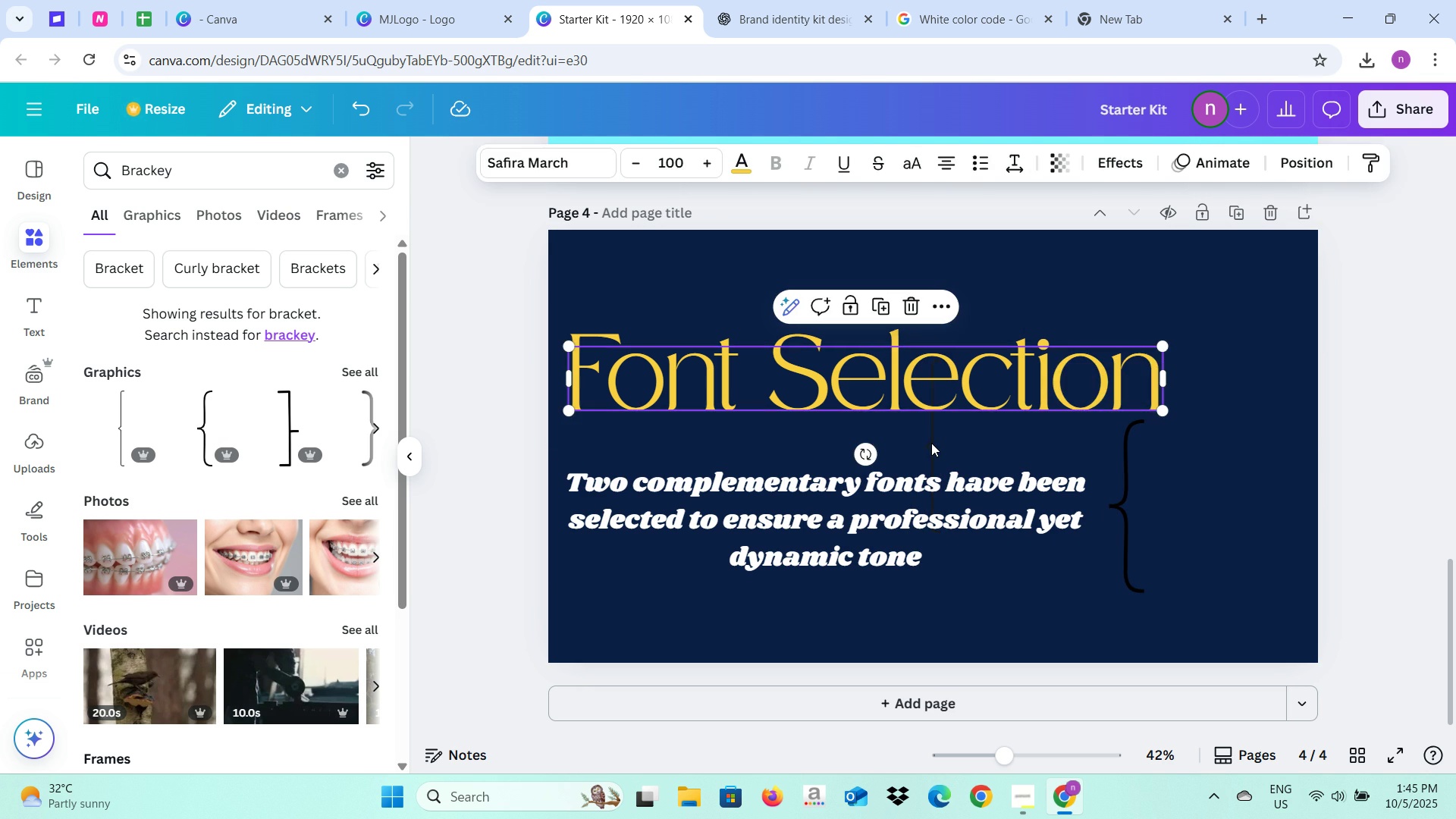 
key(Backspace)
 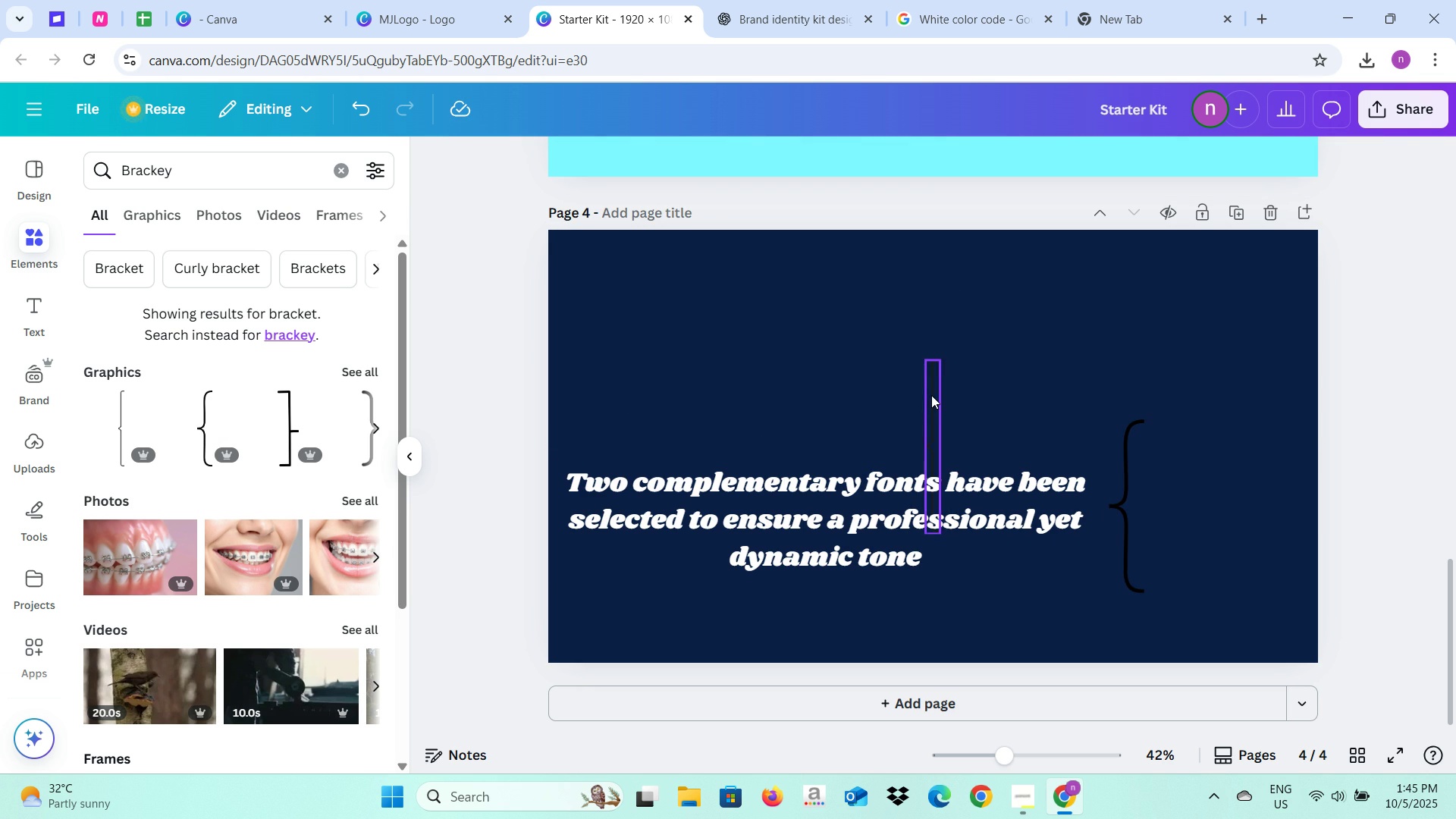 
key(Control+ControlLeft)
 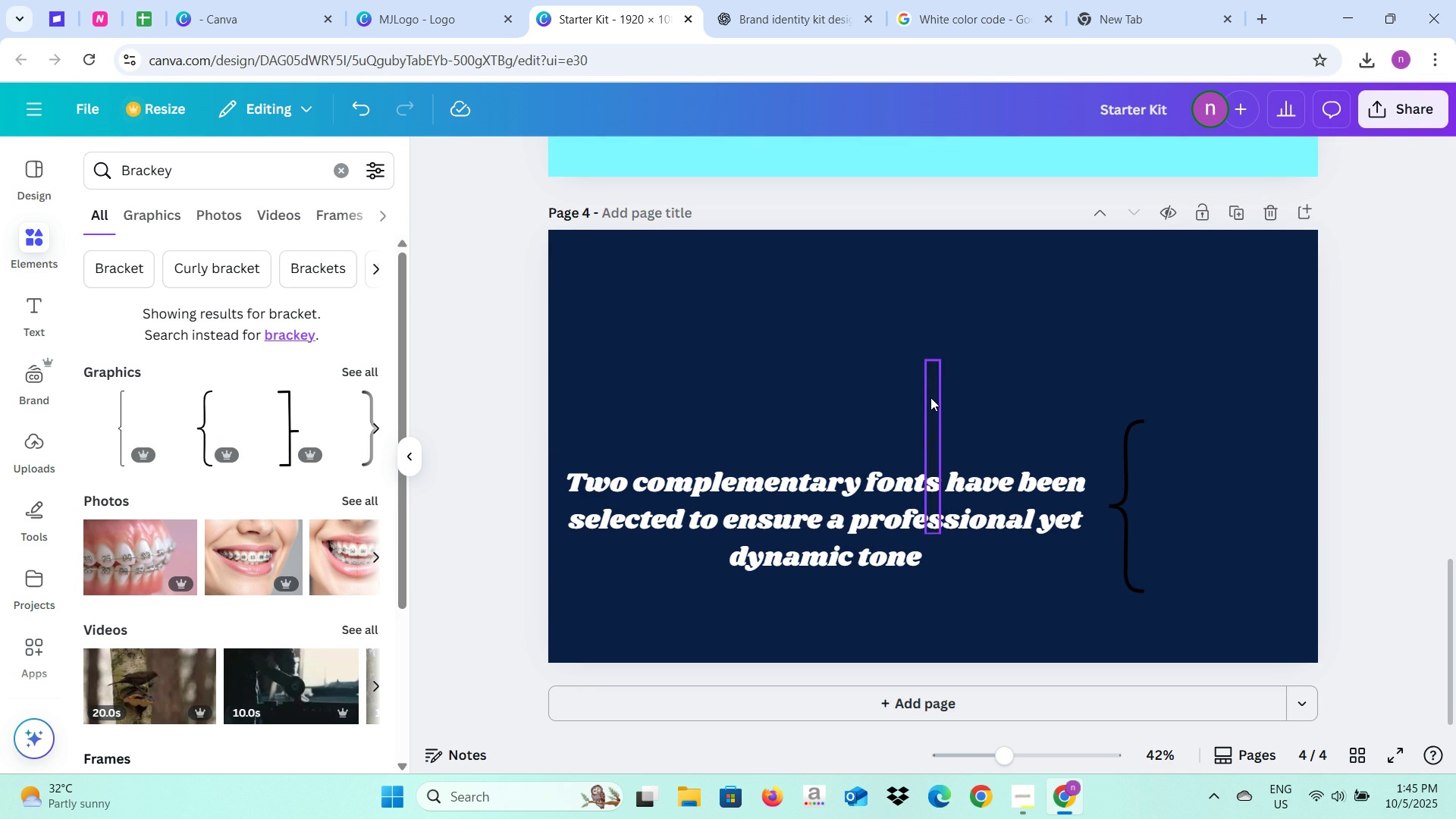 
key(Control+ControlLeft)
 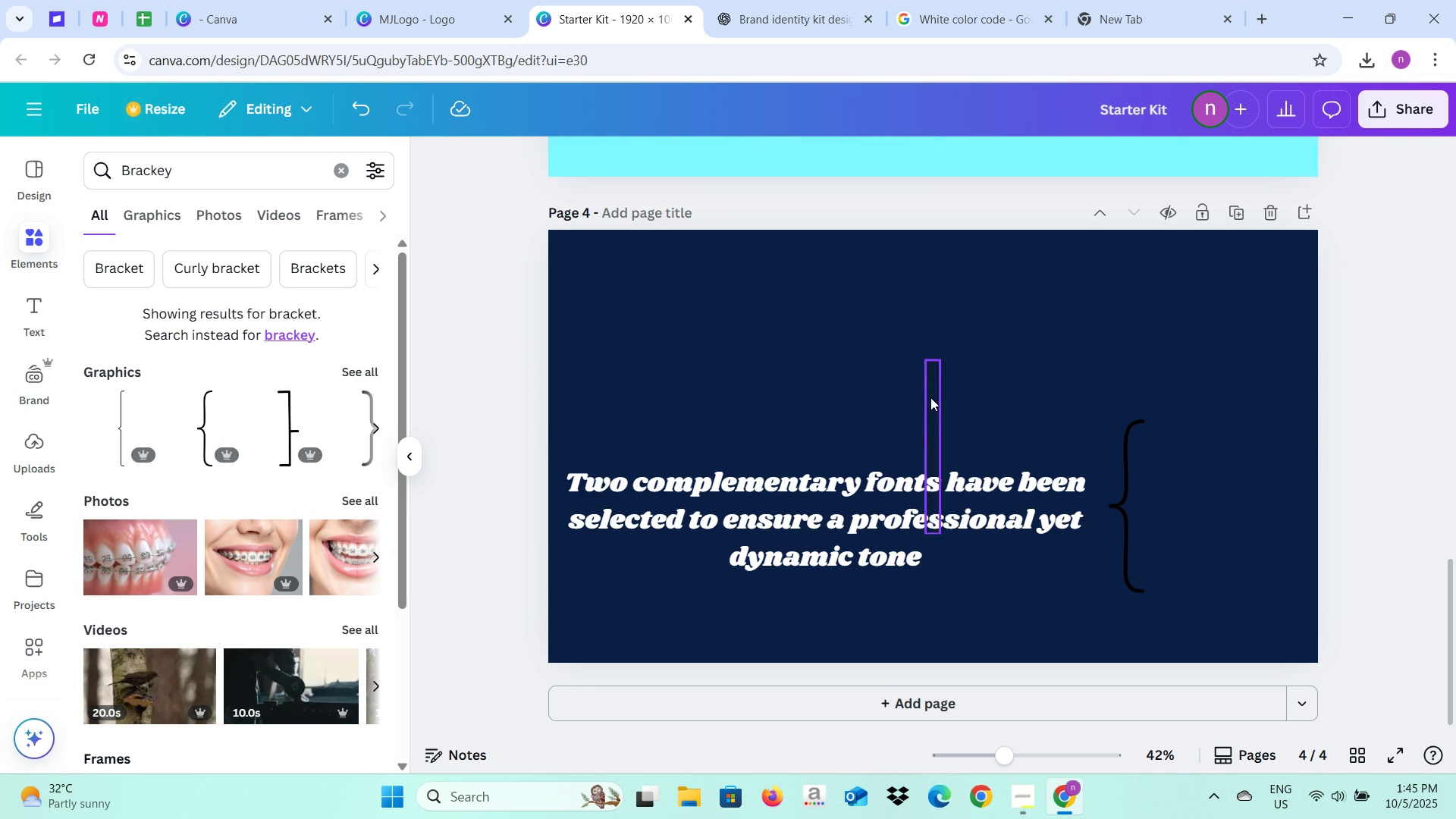 
key(Control+Z)
 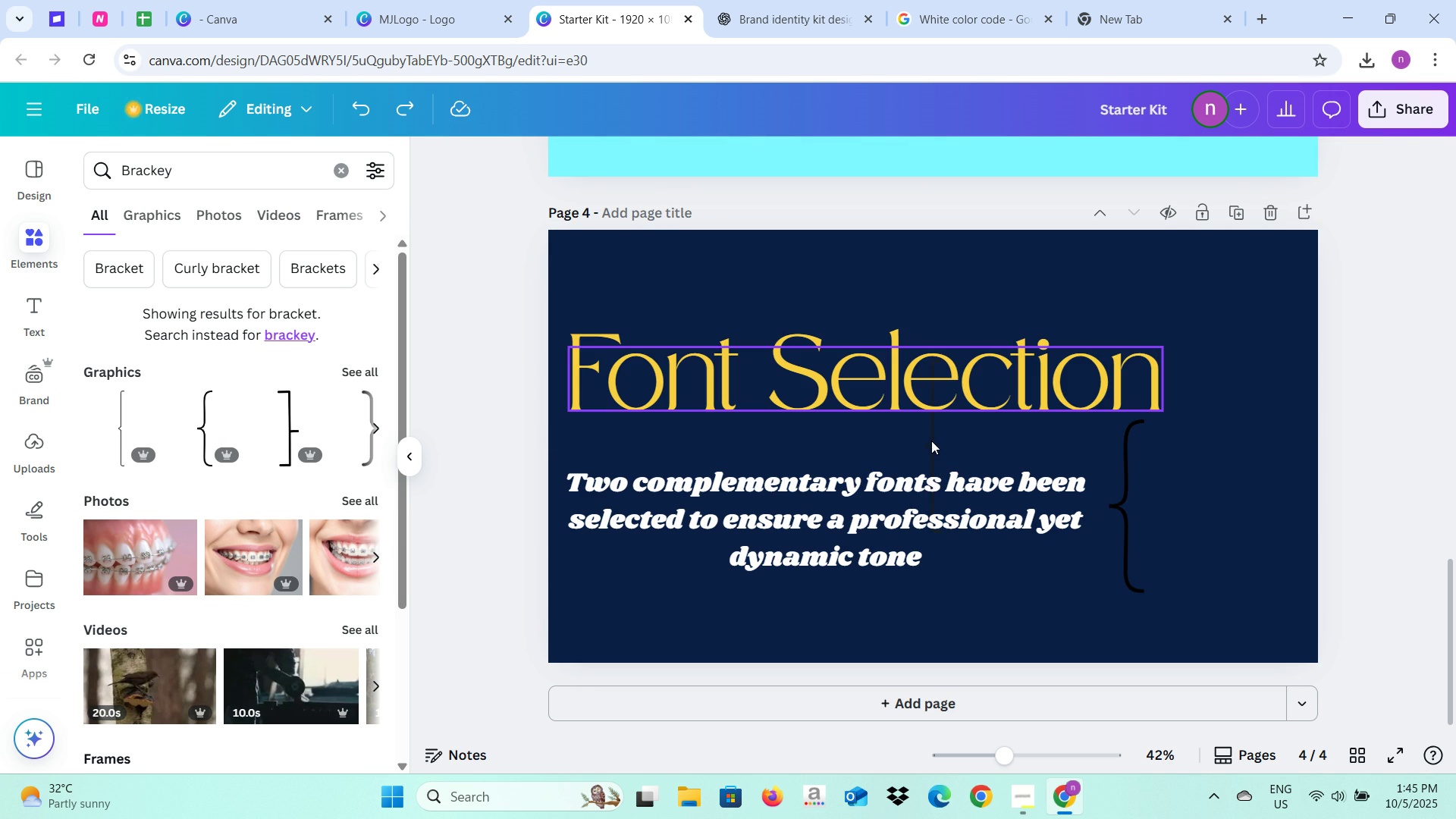 
double_click([931, 441])
 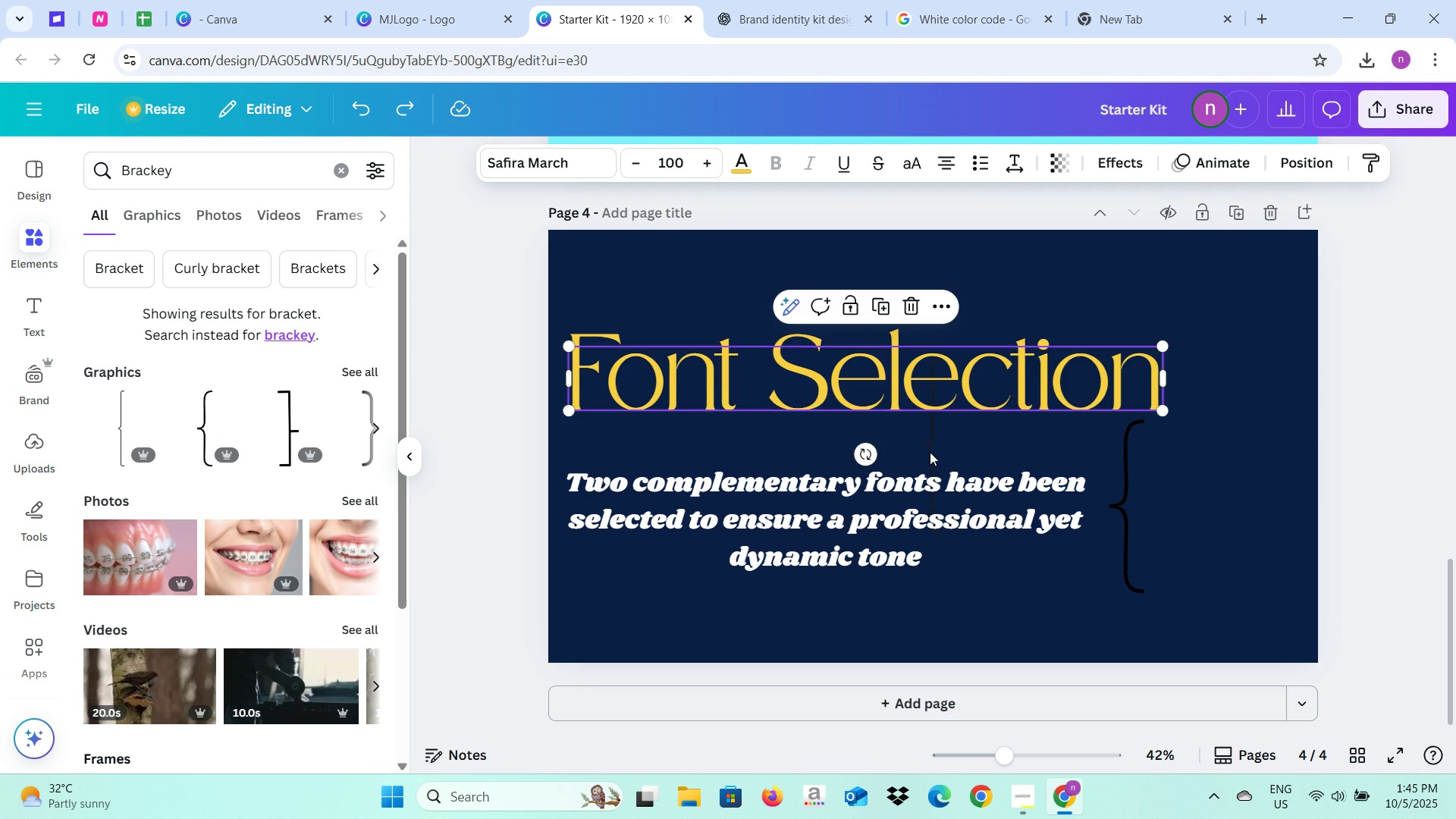 
triple_click([930, 452])
 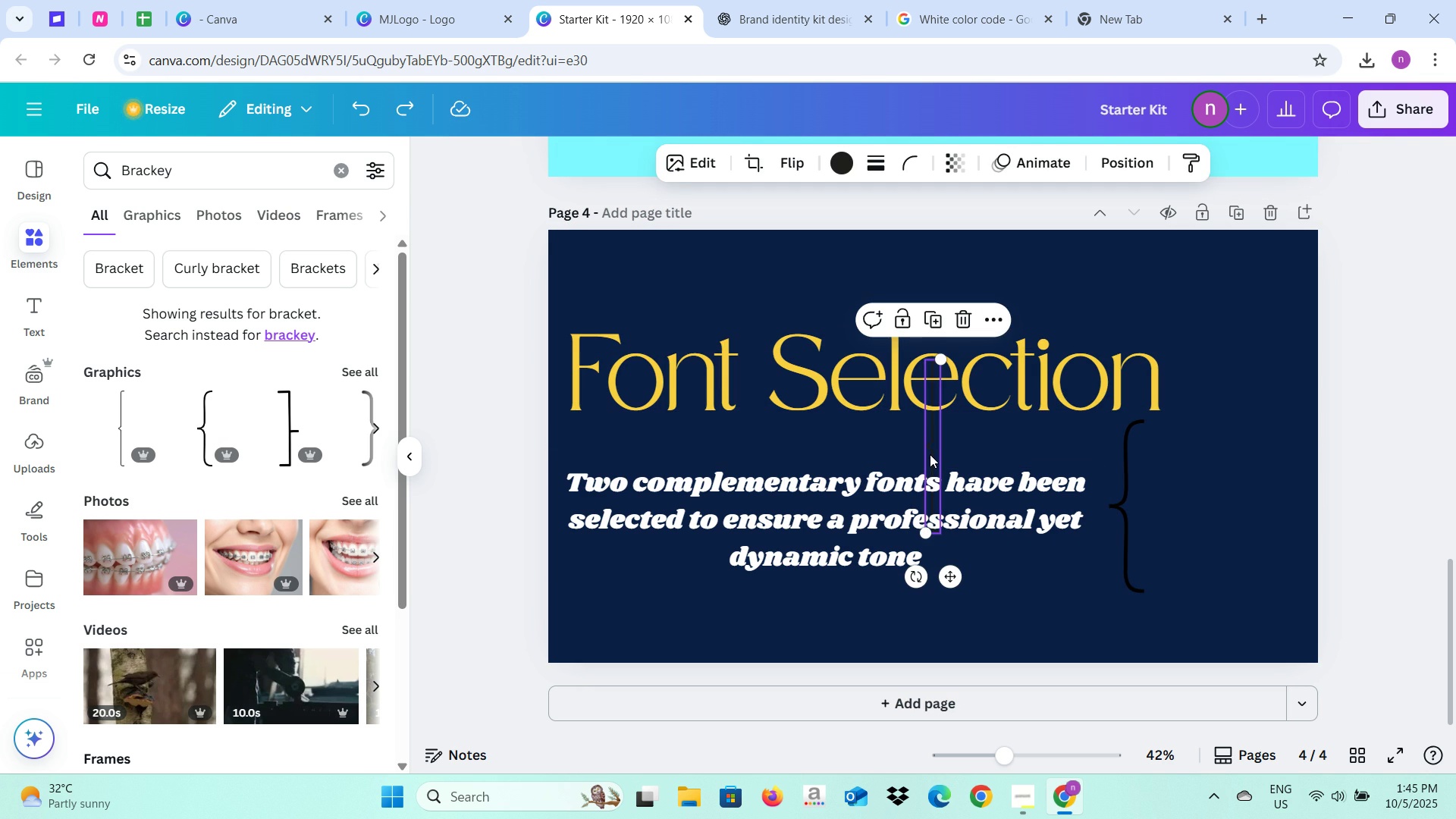 
key(Backspace)
 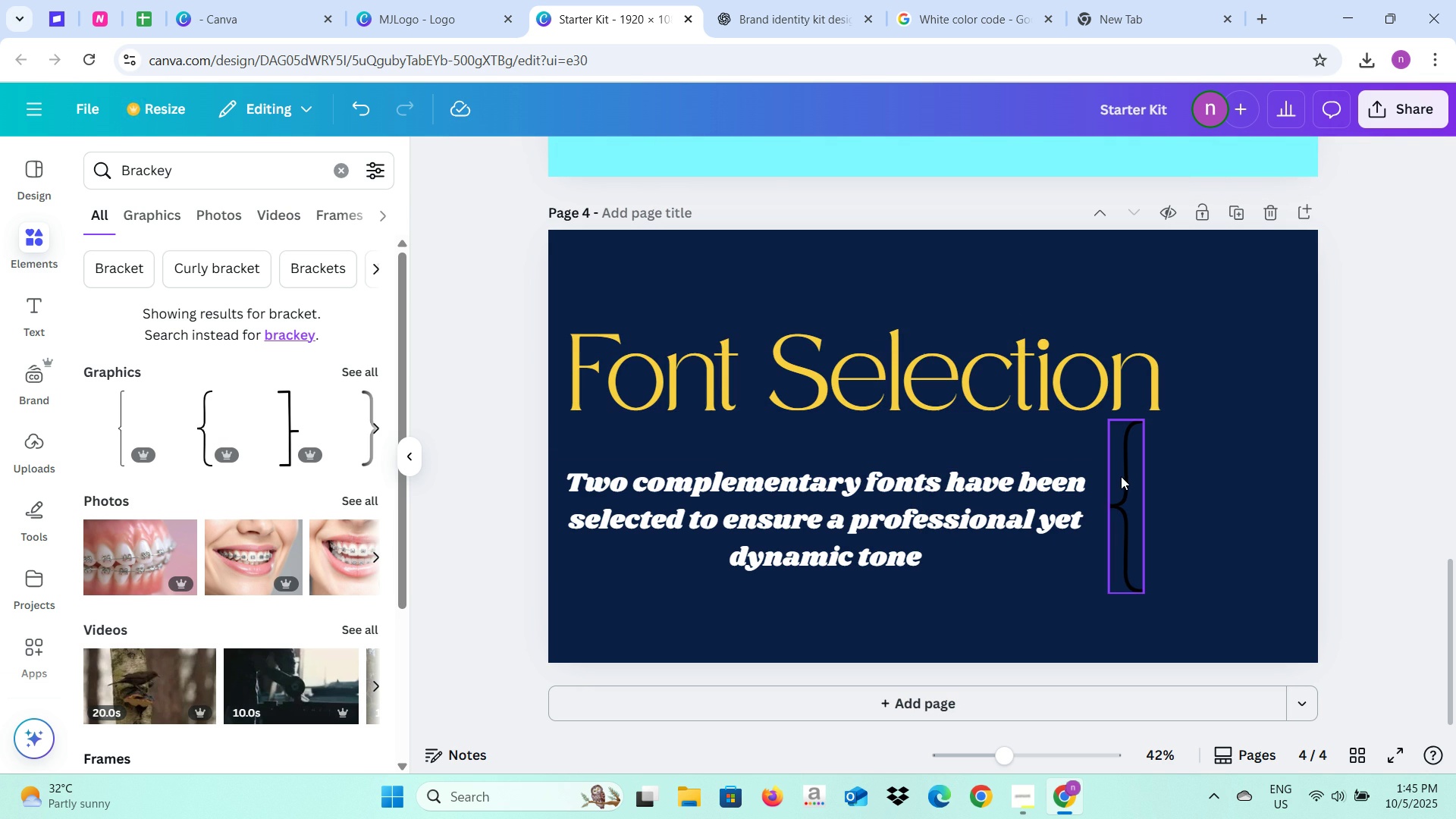 
left_click([1121, 482])
 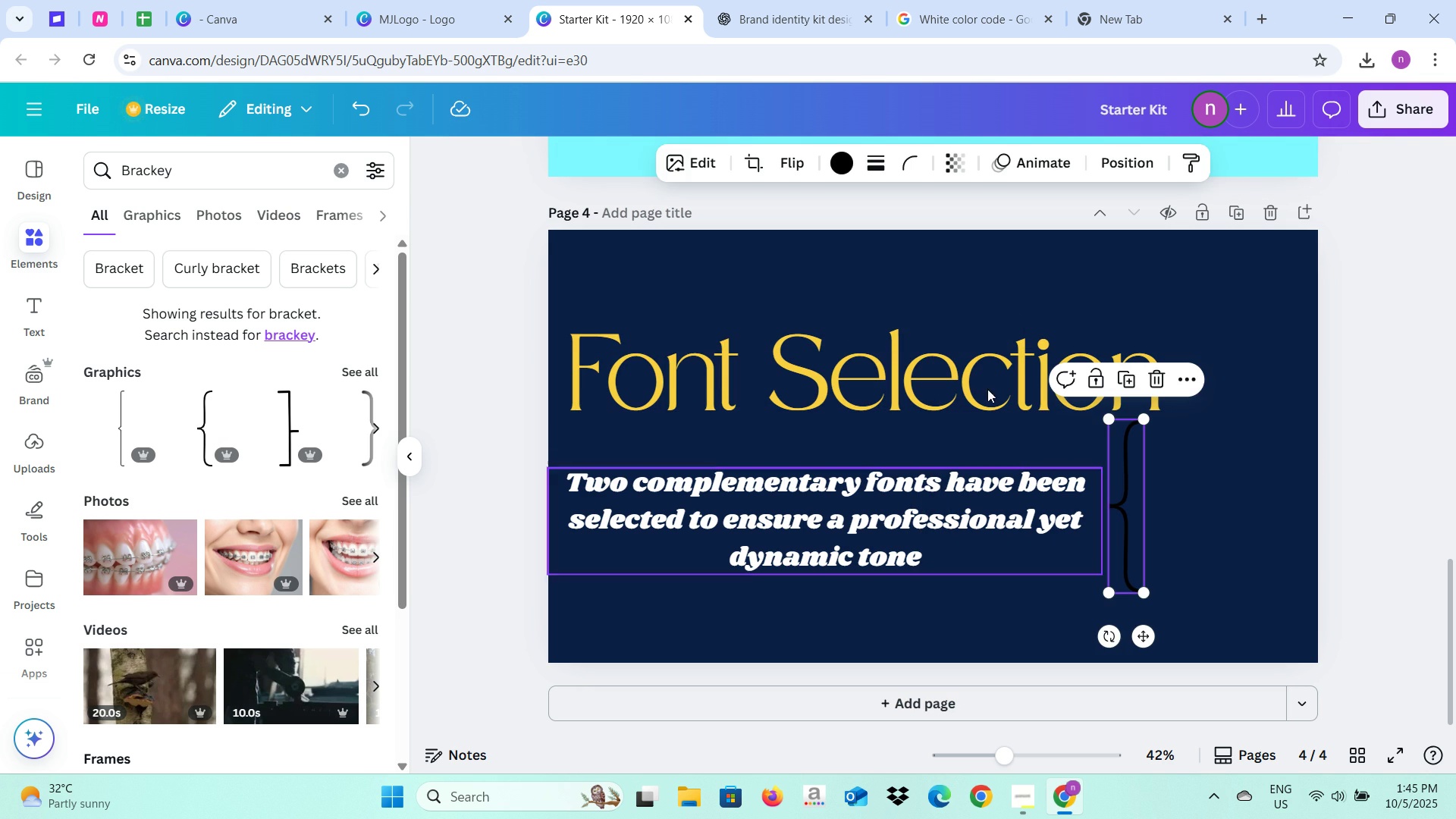 
left_click([973, 377])
 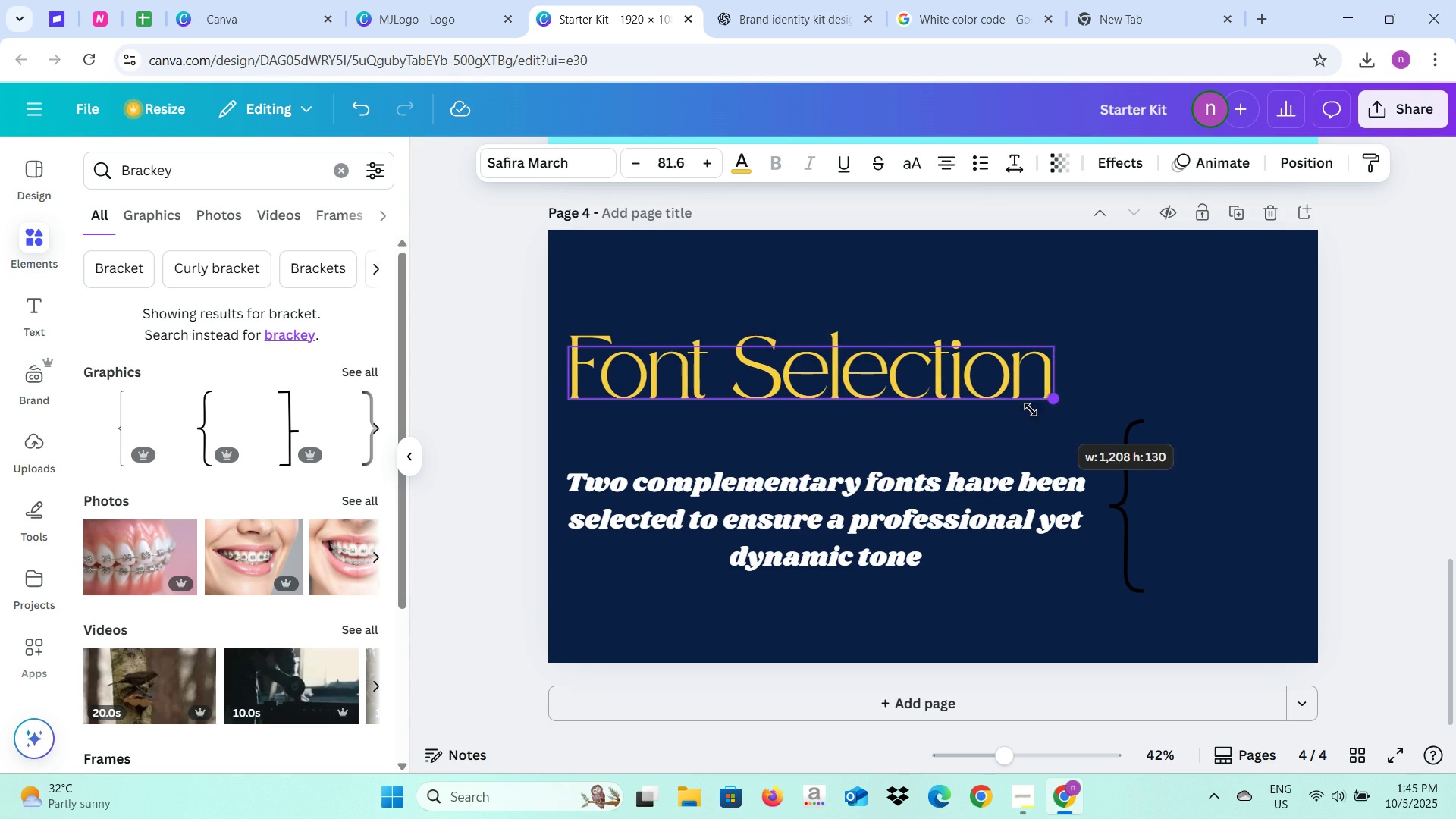 
mouse_move([971, 405])
 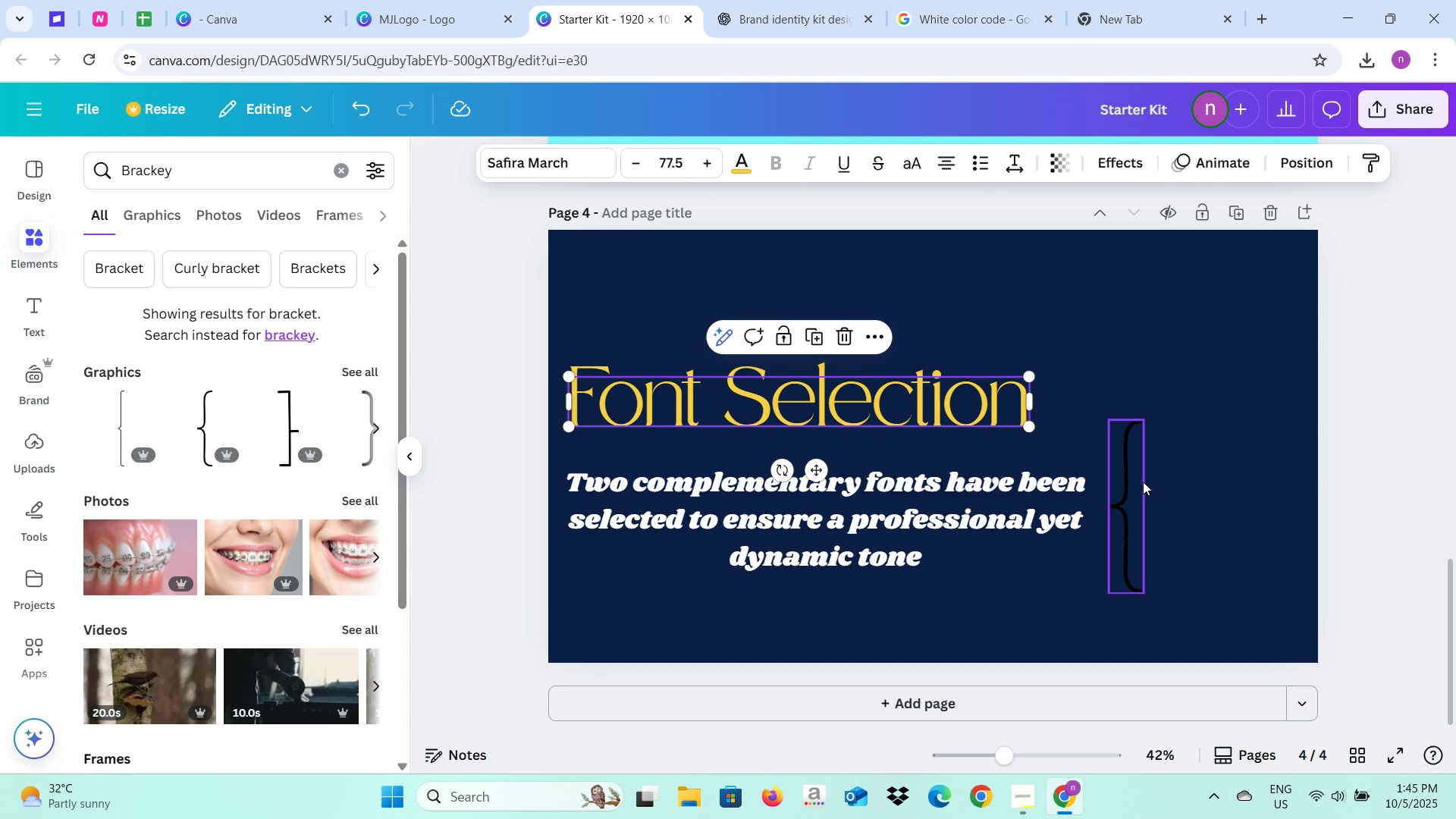 
left_click([1142, 482])
 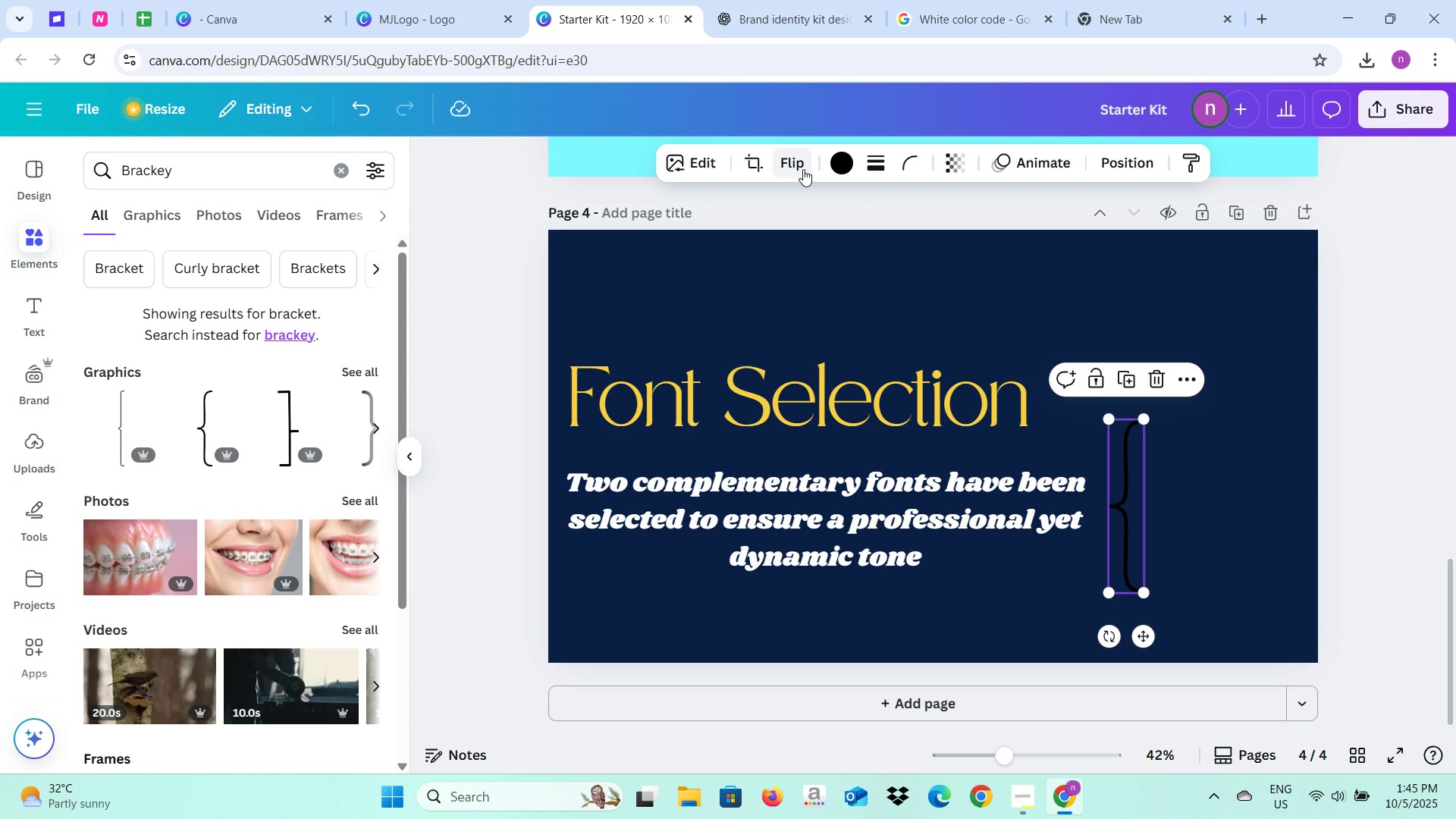 
left_click([803, 169])
 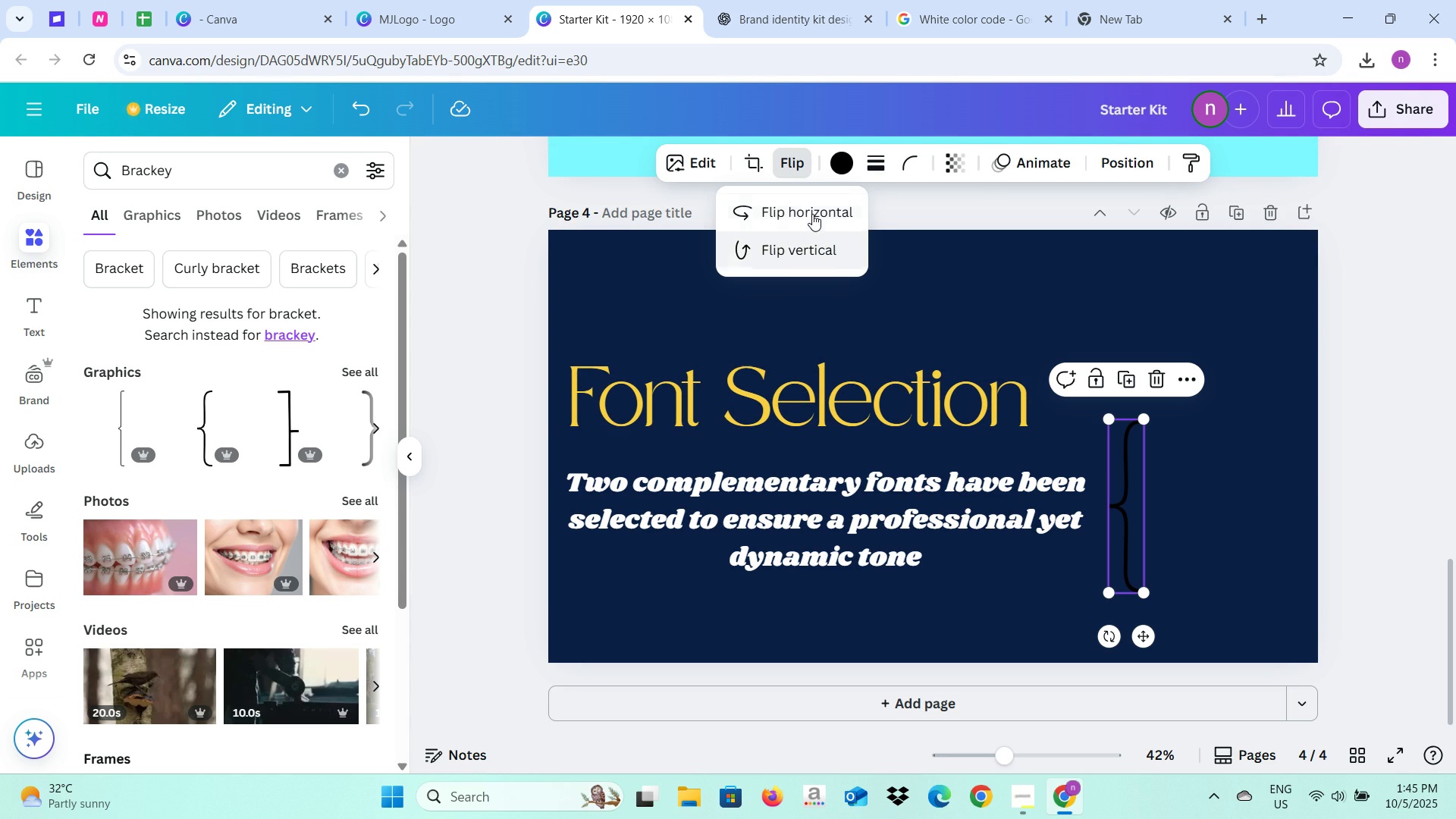 
left_click([812, 213])
 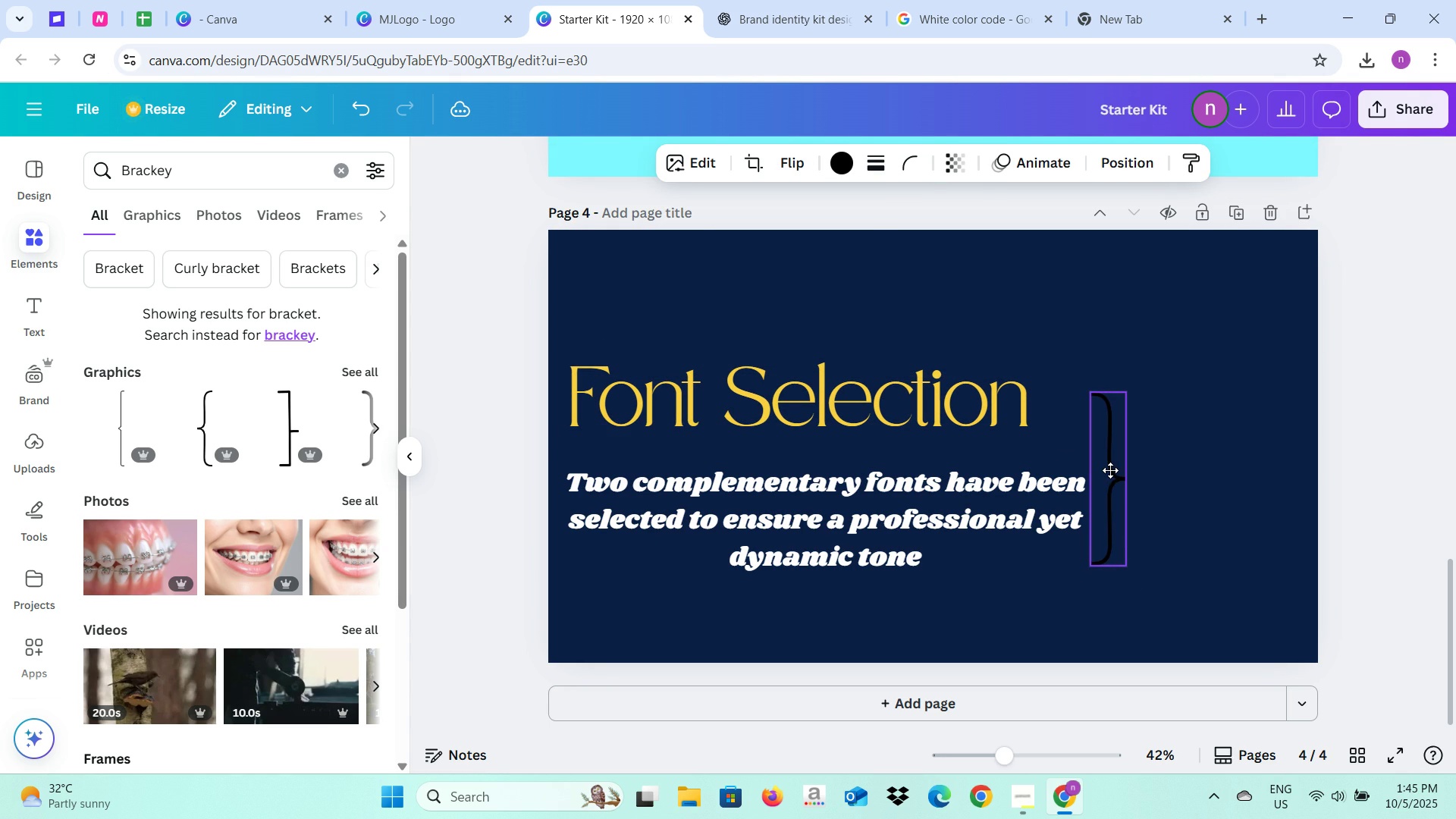 
left_click([1177, 394])
 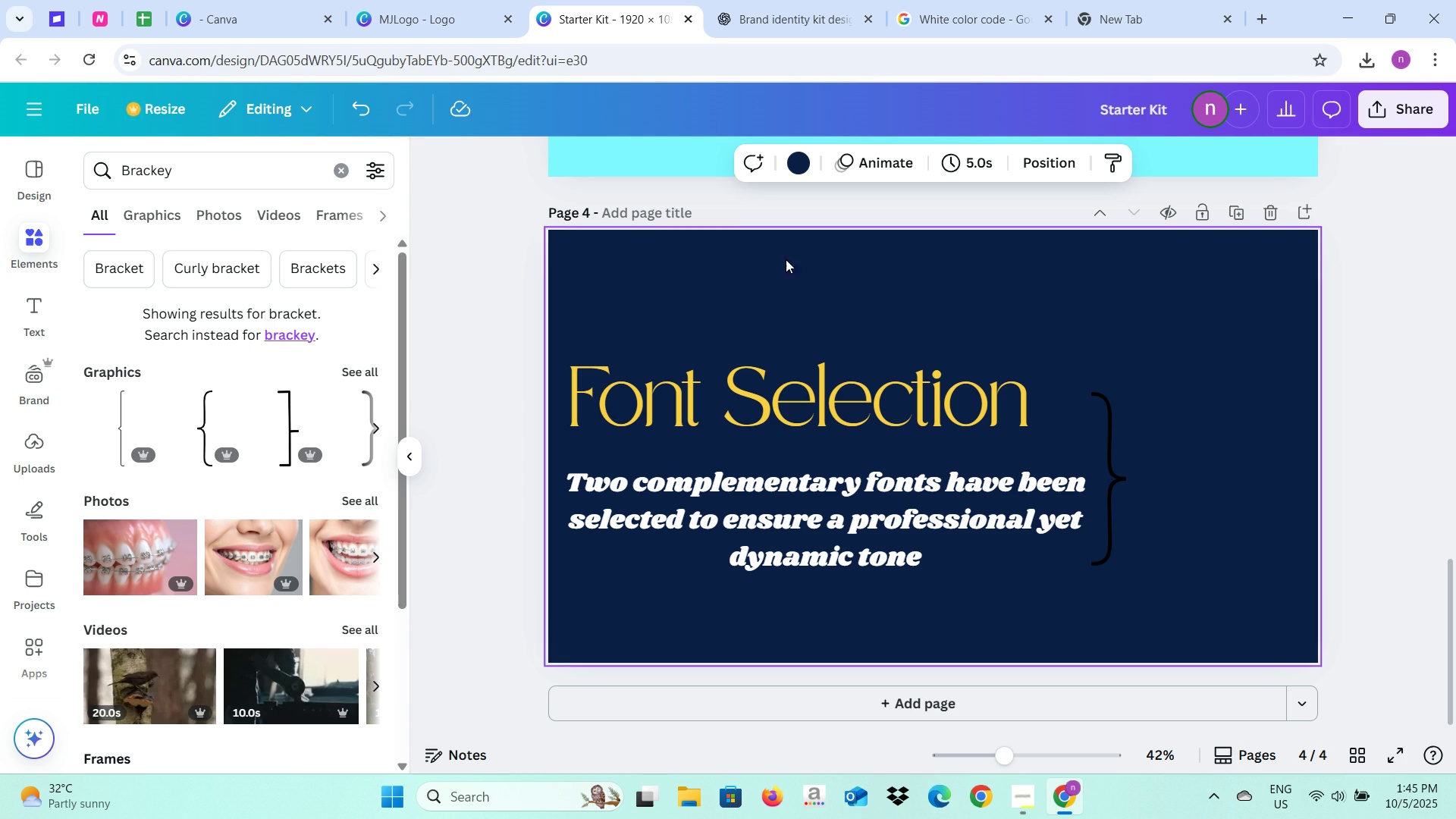 
left_click([822, 393])
 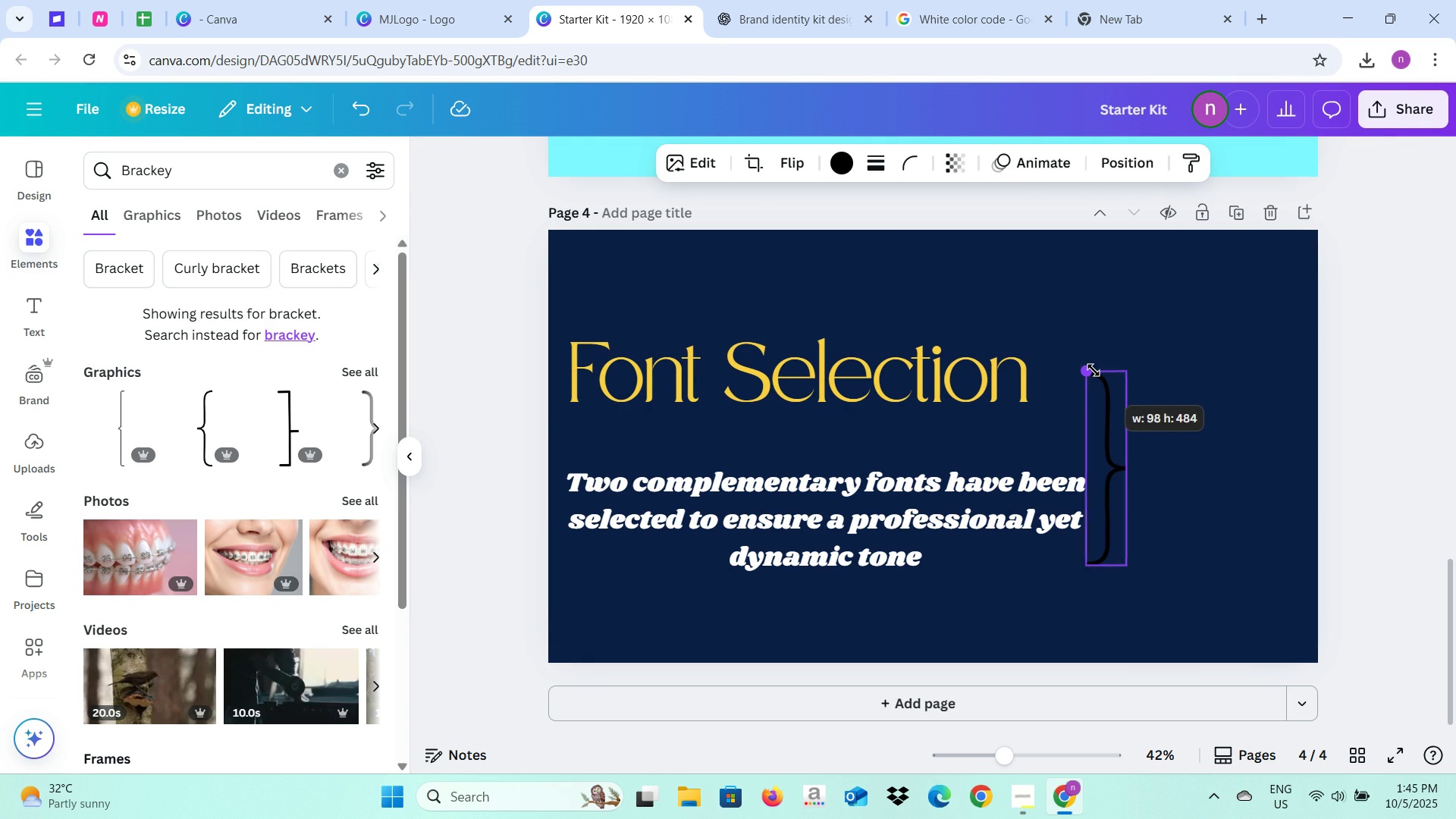 
wait(5.45)
 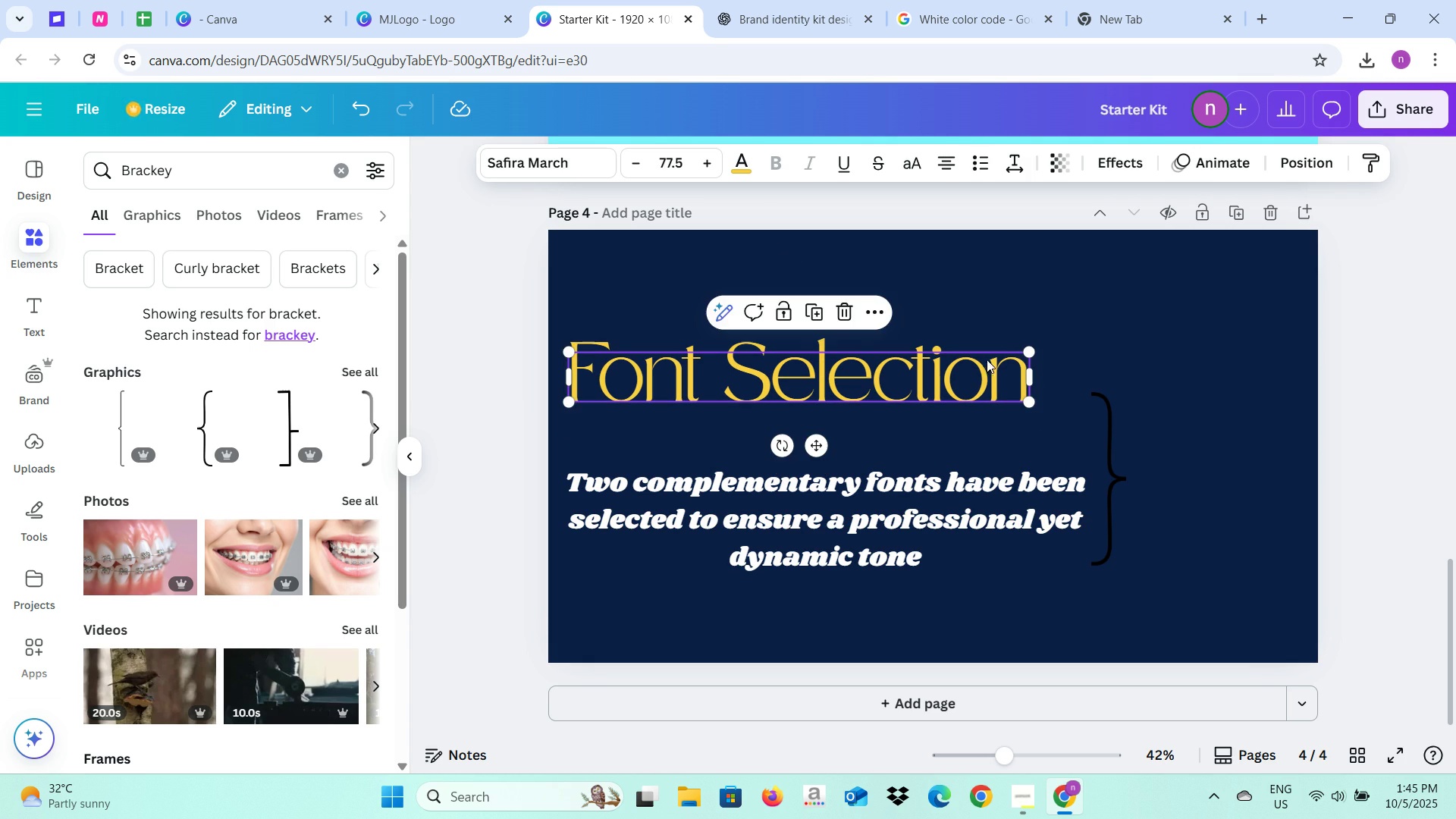 
left_click([908, 384])
 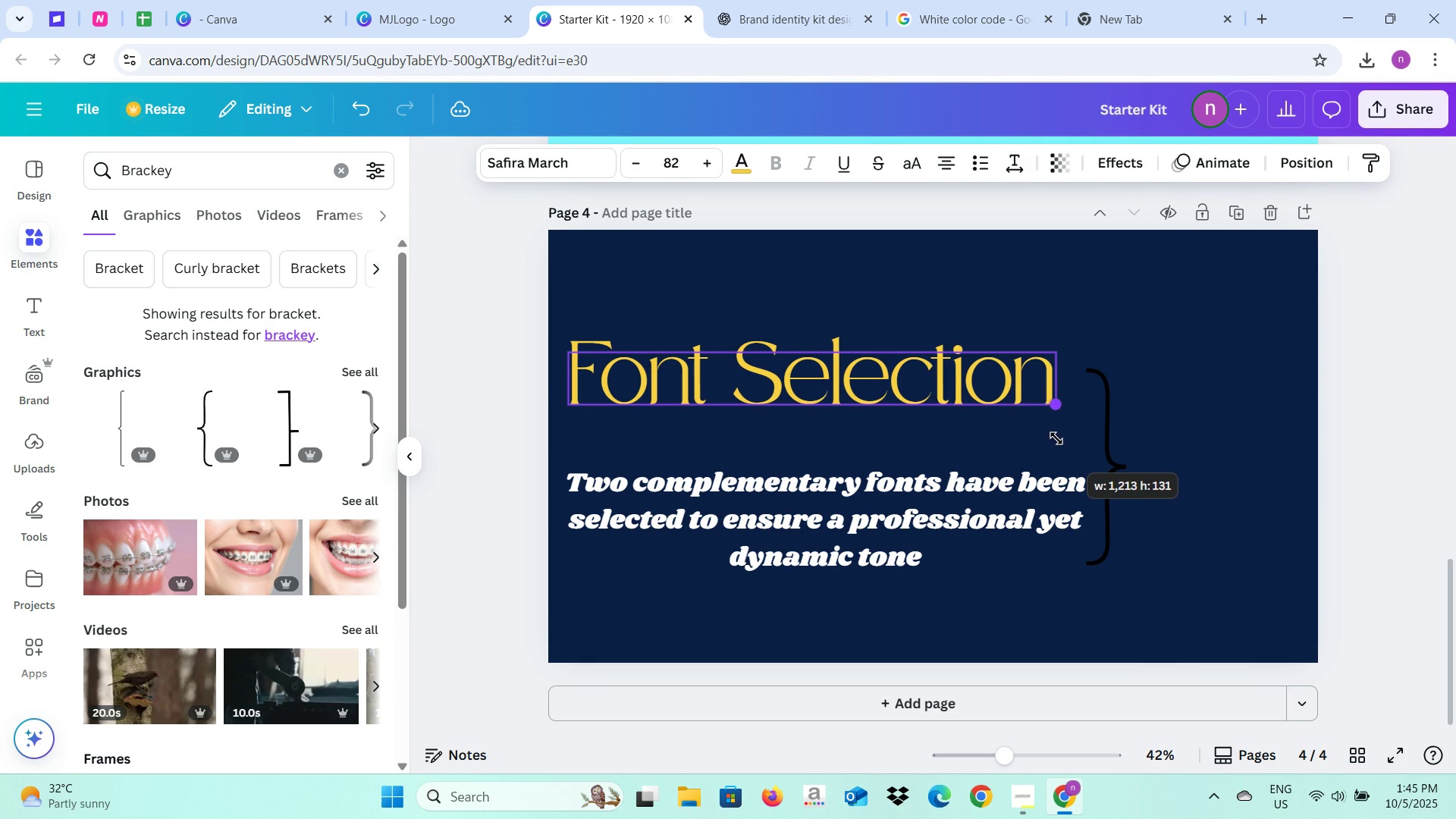 
left_click([1210, 362])
 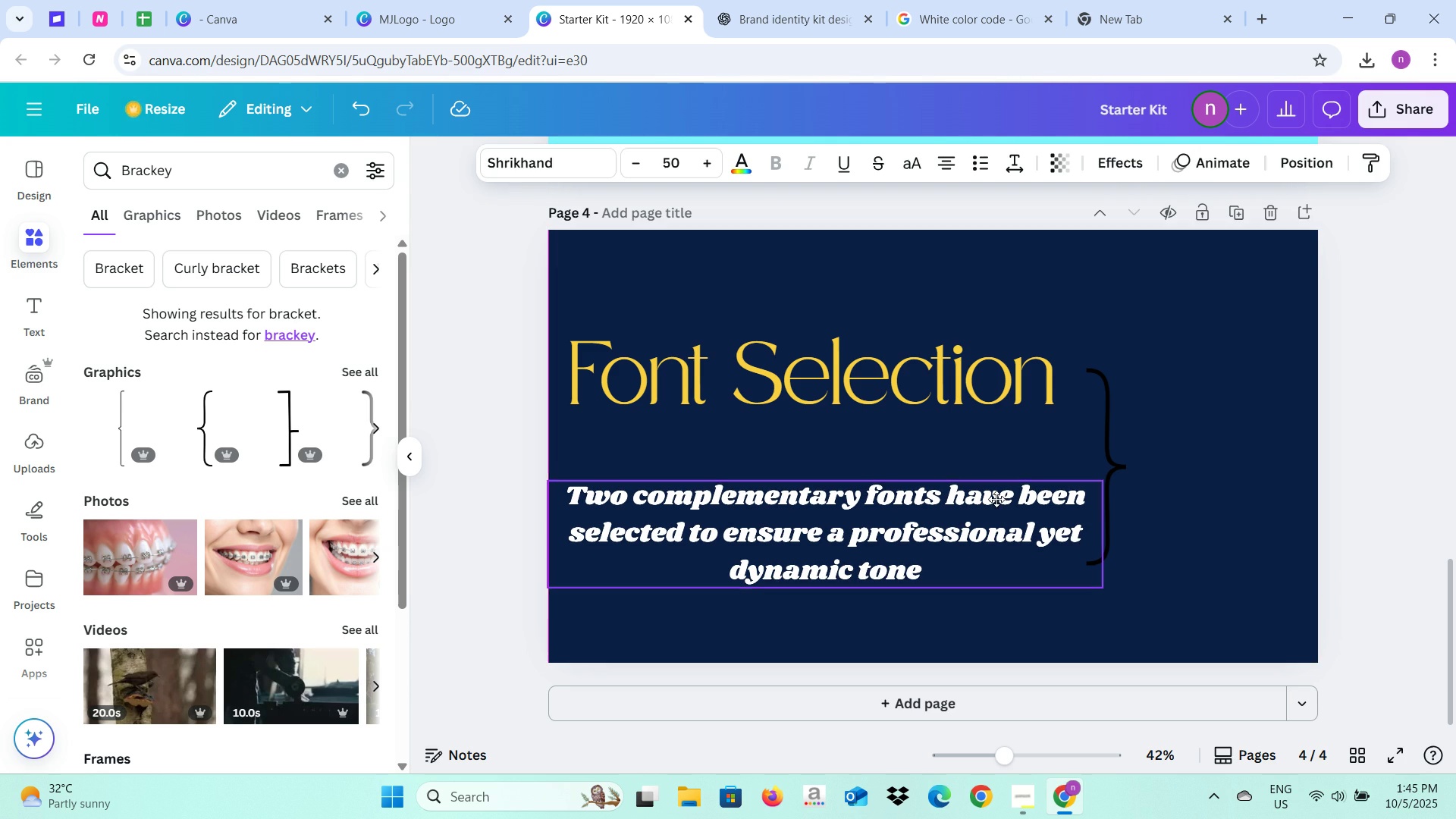 
left_click([967, 383])
 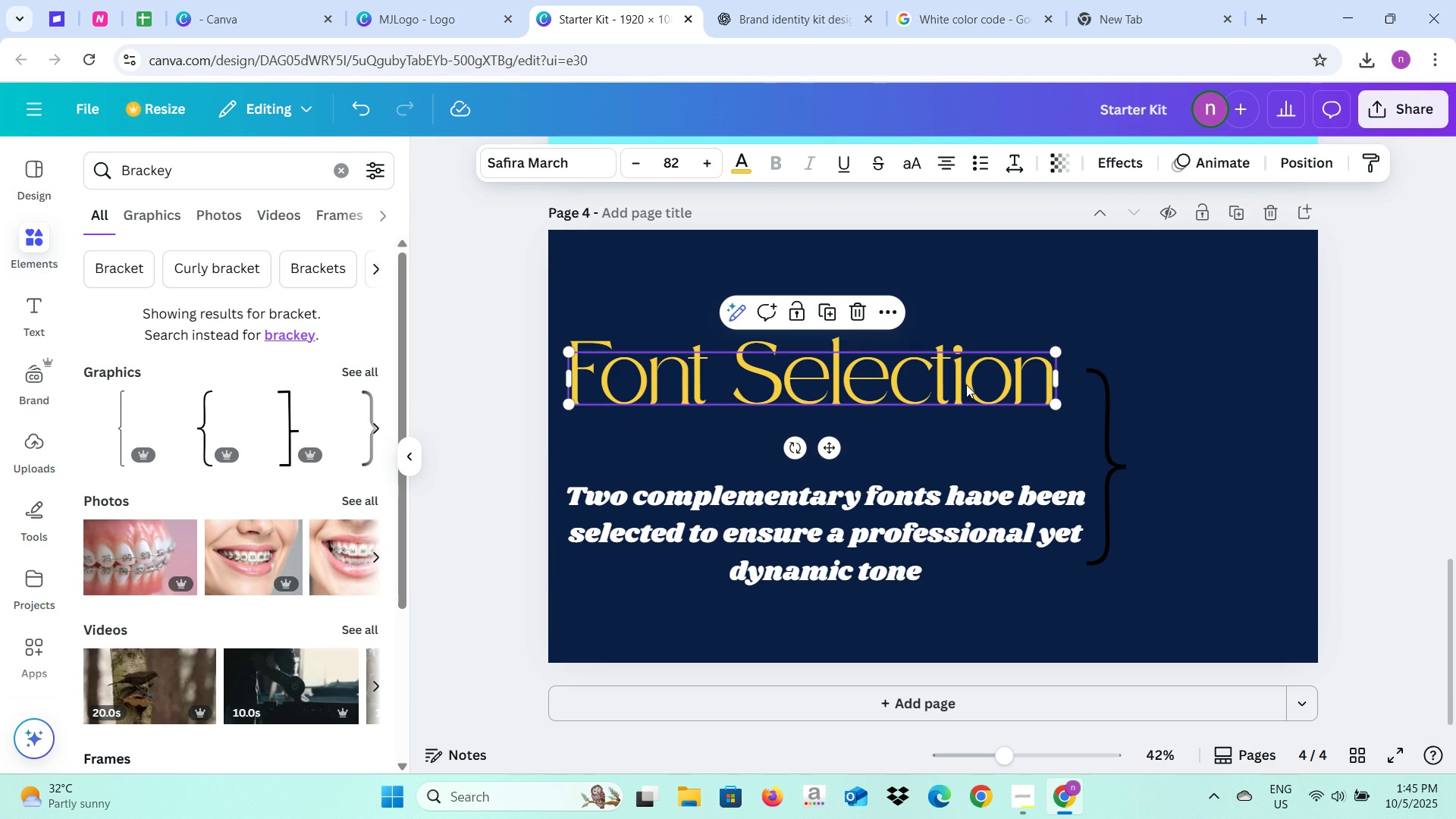 
left_click([966, 384])
 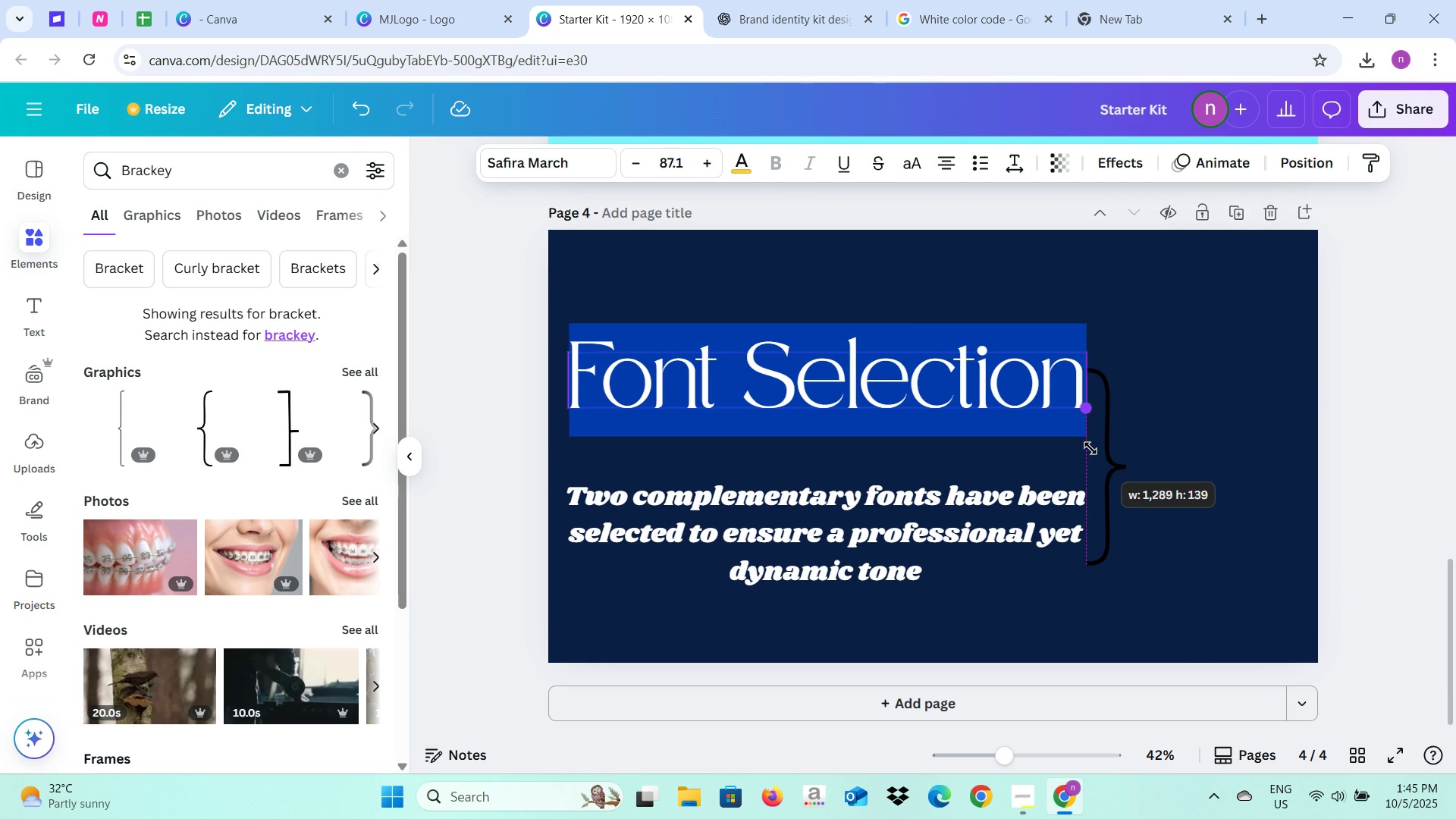 
left_click([1142, 386])
 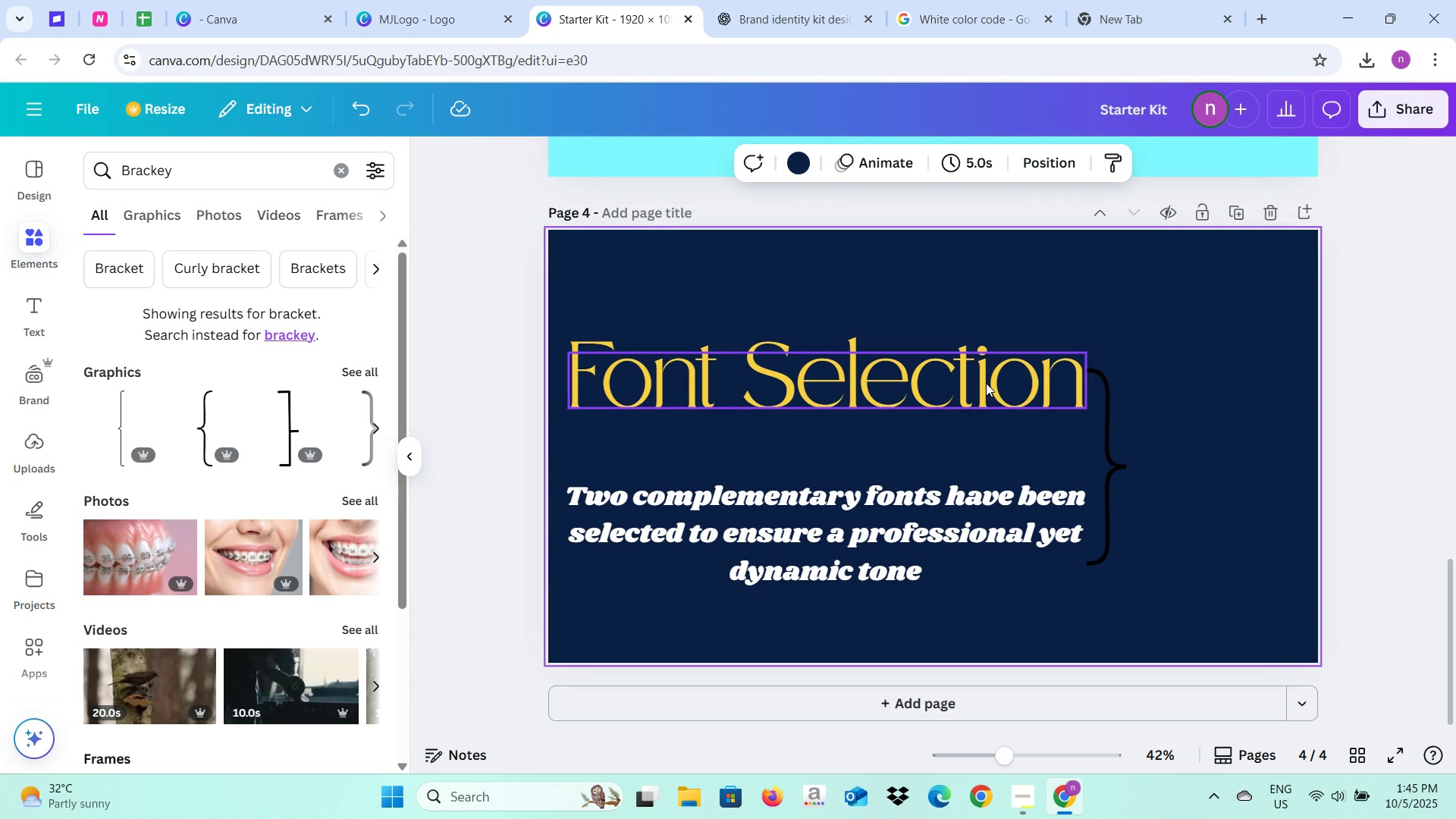 
left_click([986, 383])
 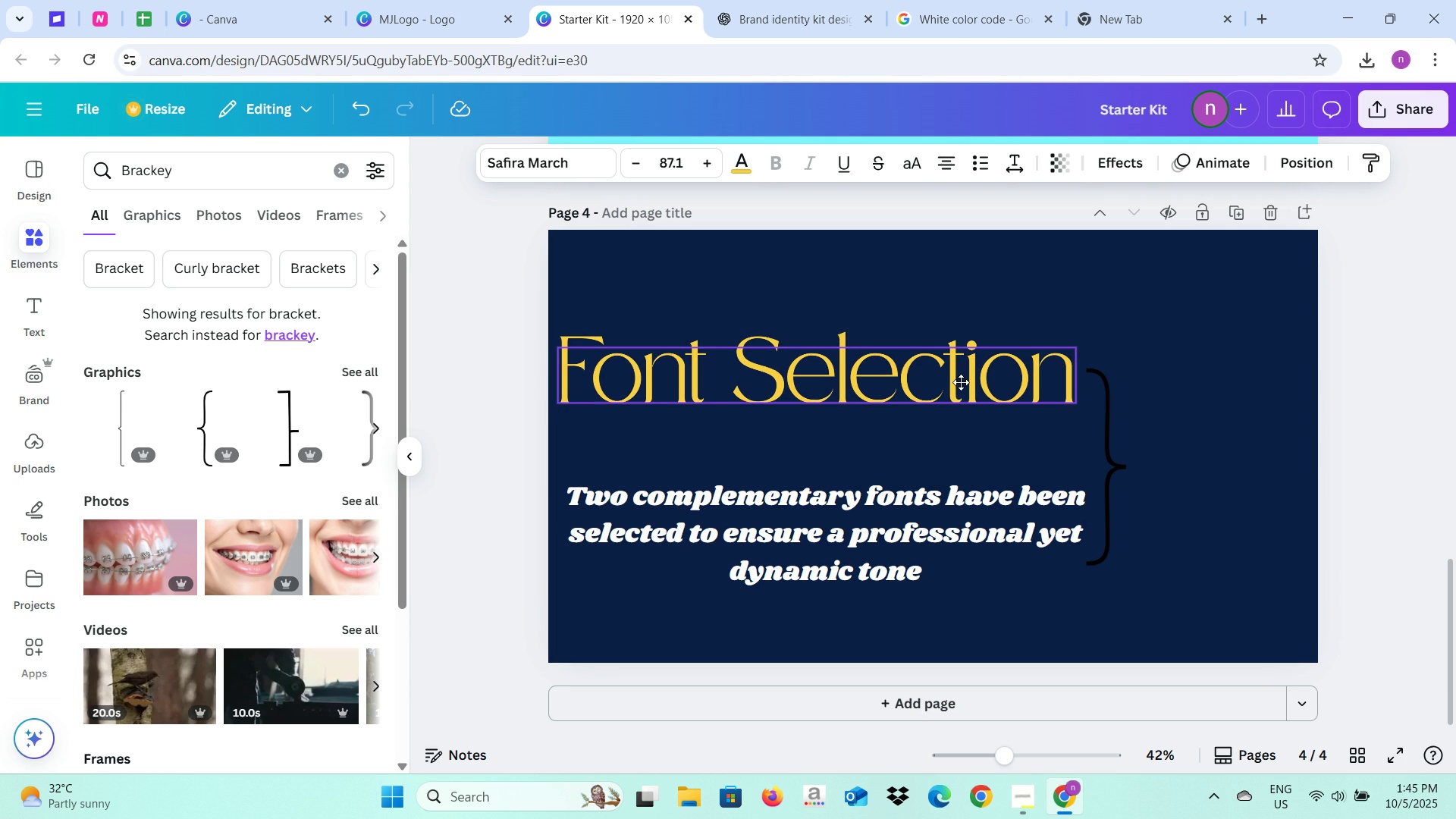 
left_click([1191, 403])
 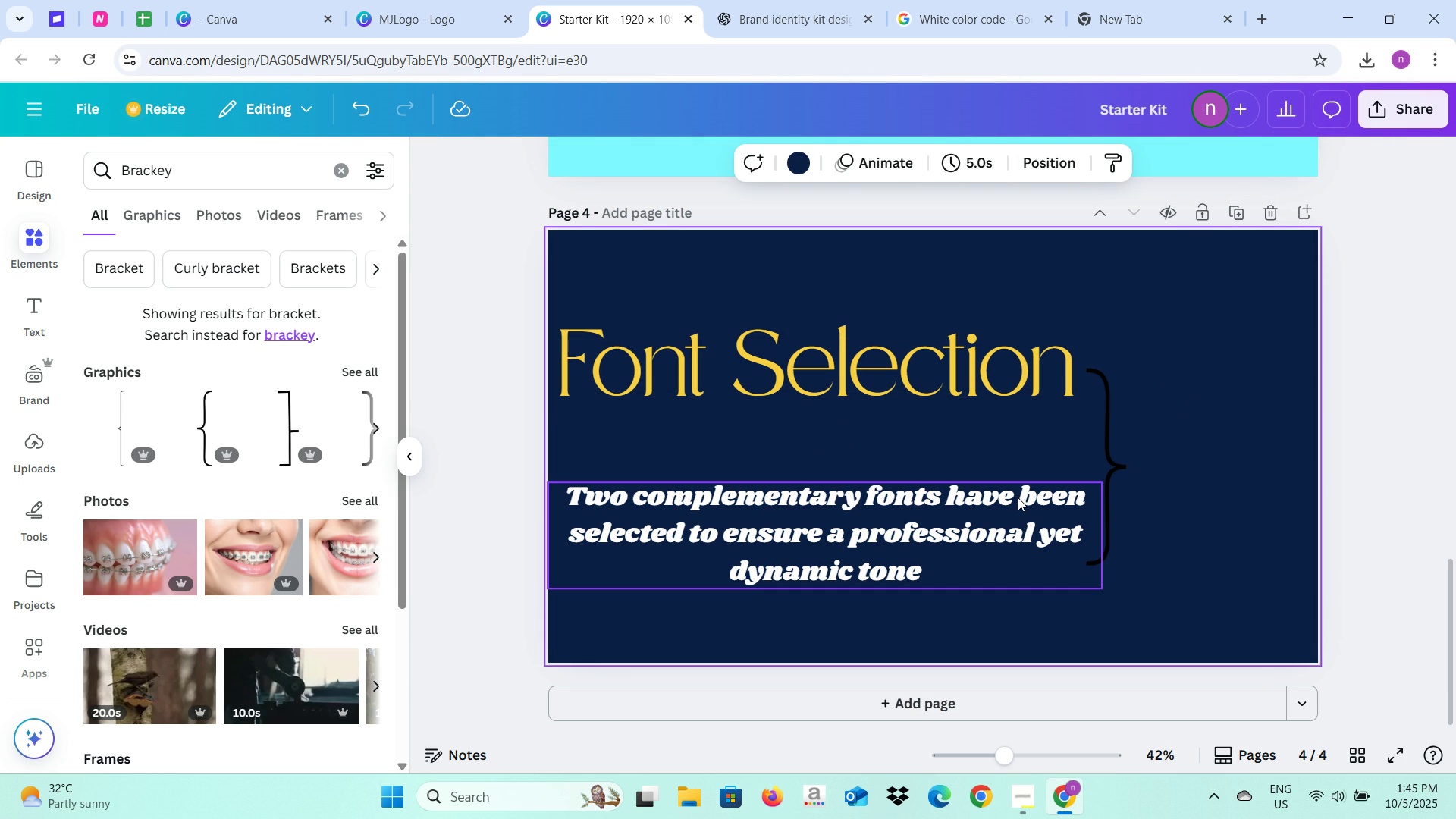 
left_click([1018, 497])
 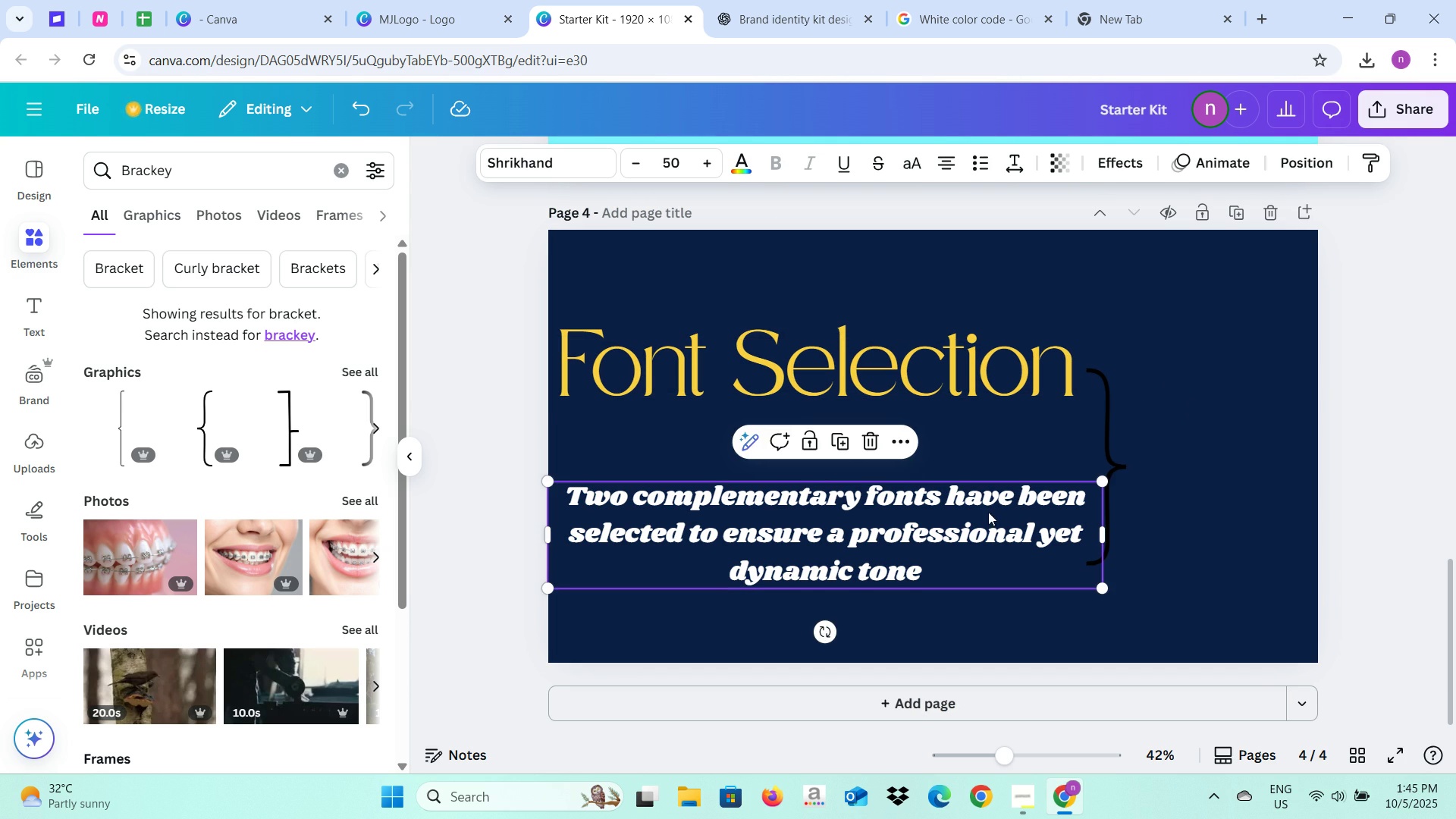 
mouse_move([999, 497])
 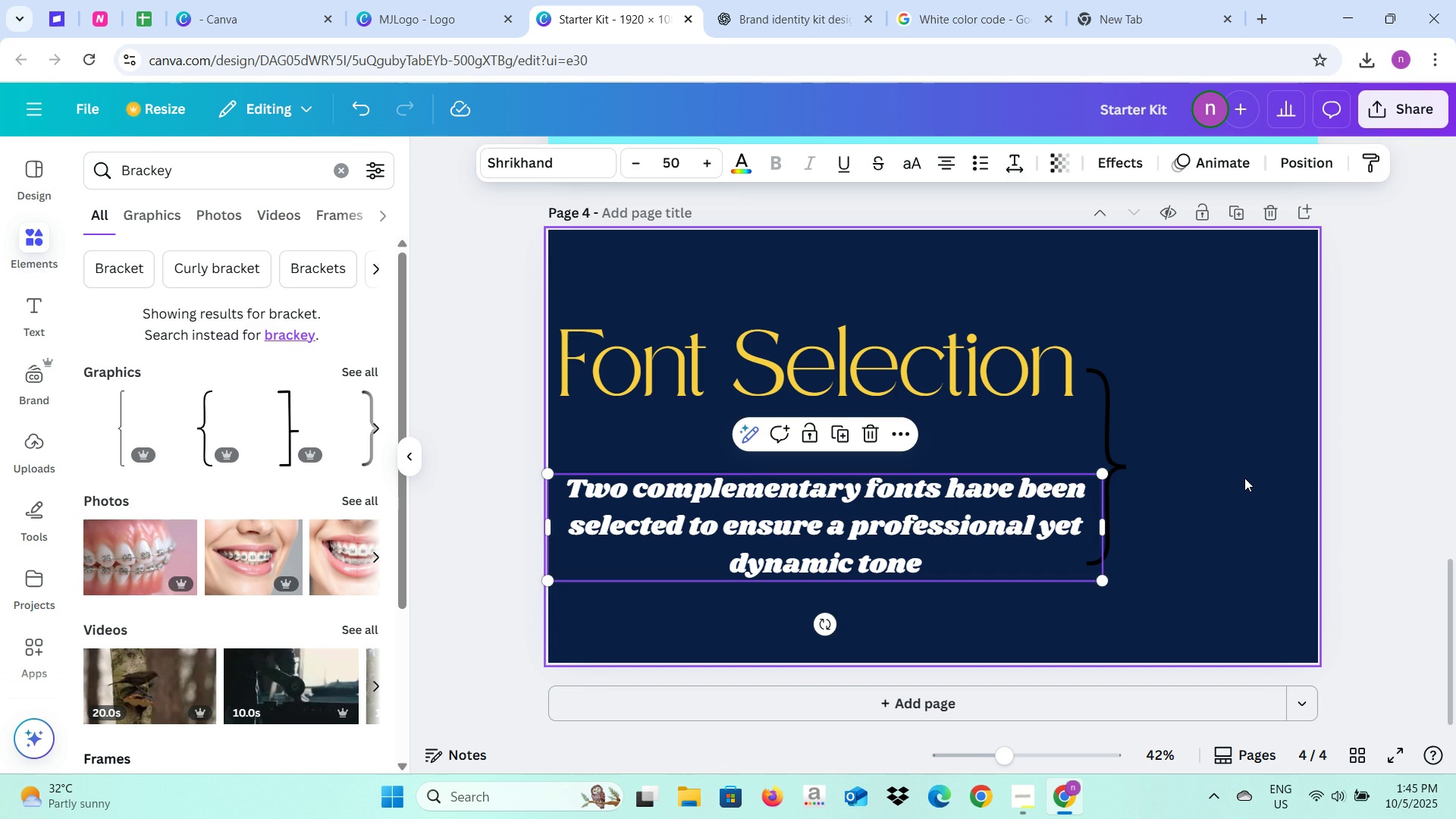 
left_click([1244, 478])
 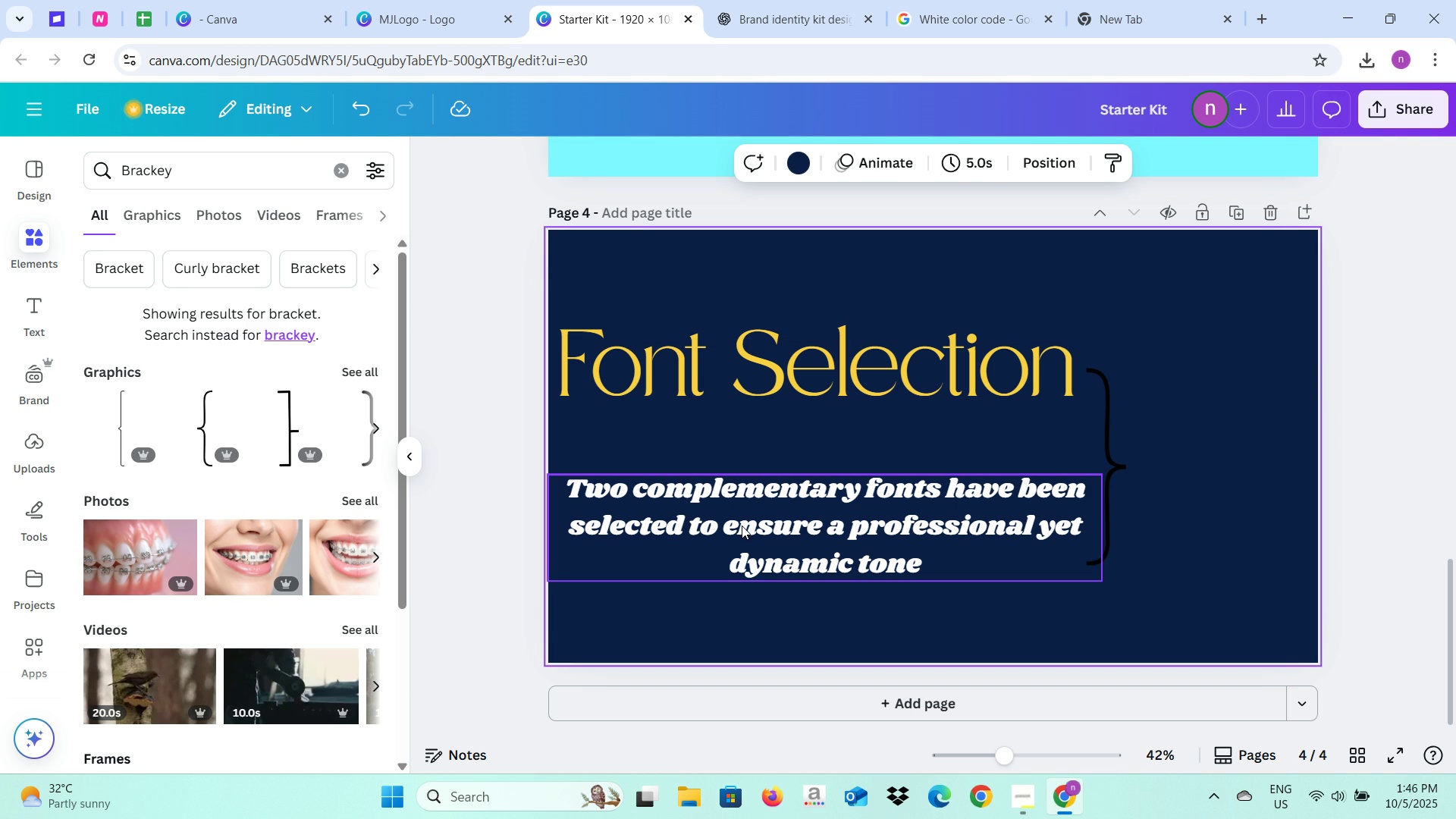 
wait(13.13)
 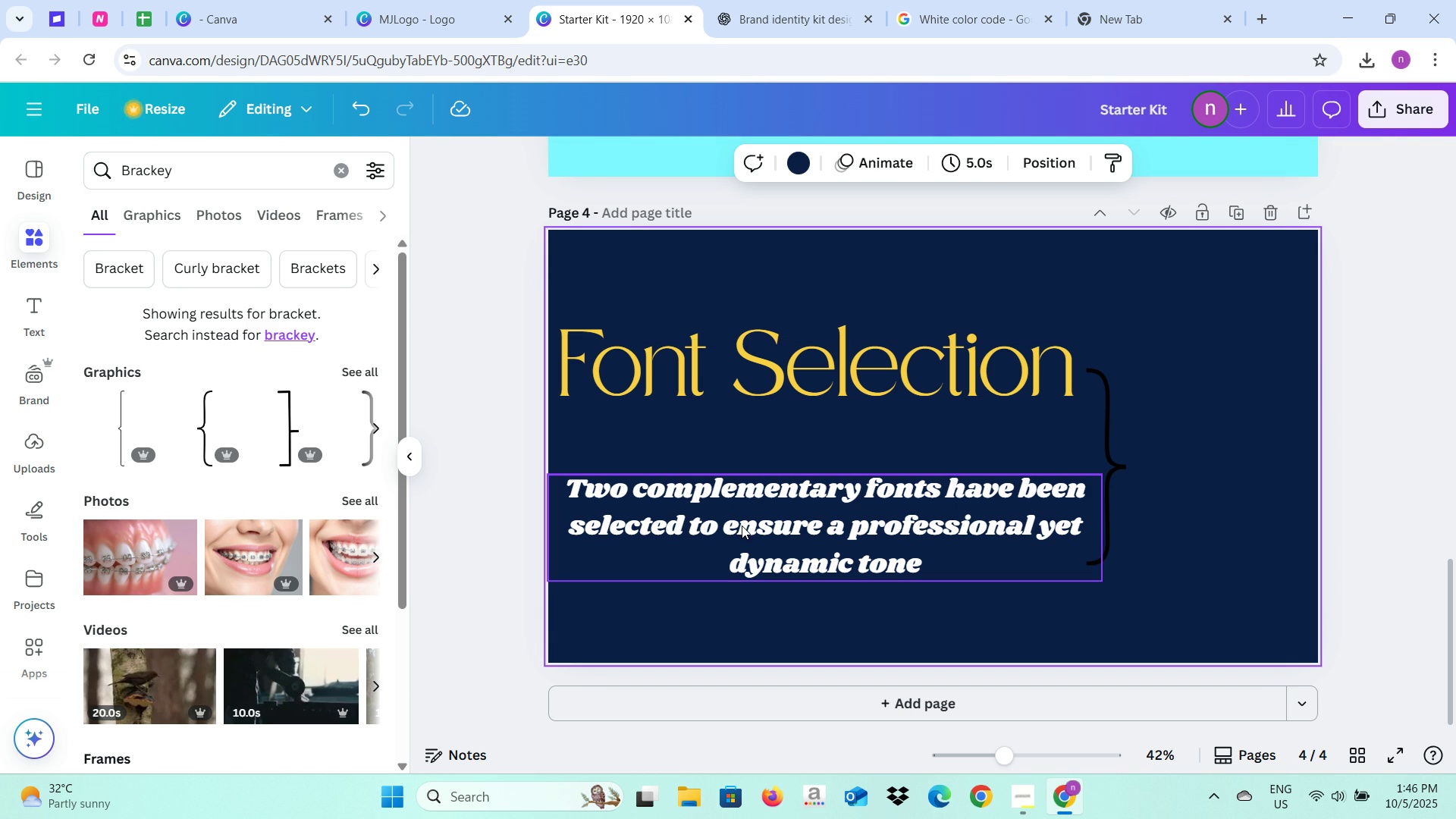 
left_click([380, 1])